 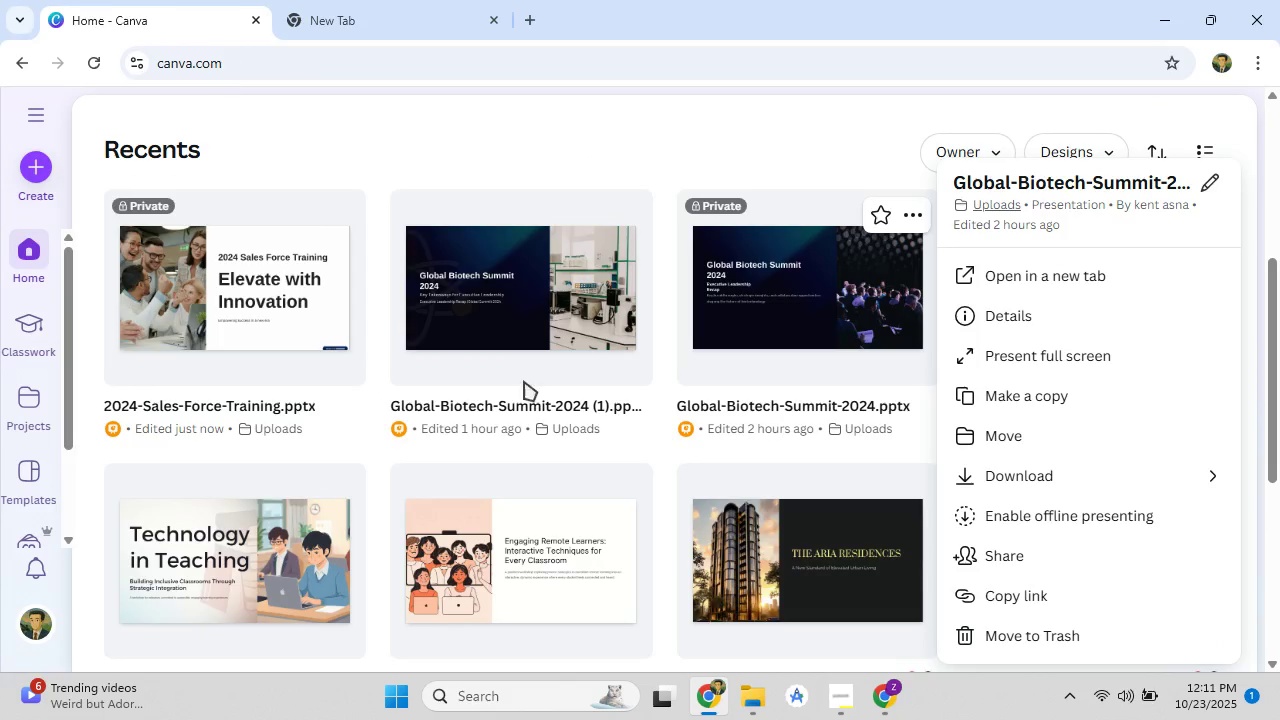 
left_click([283, 351])
 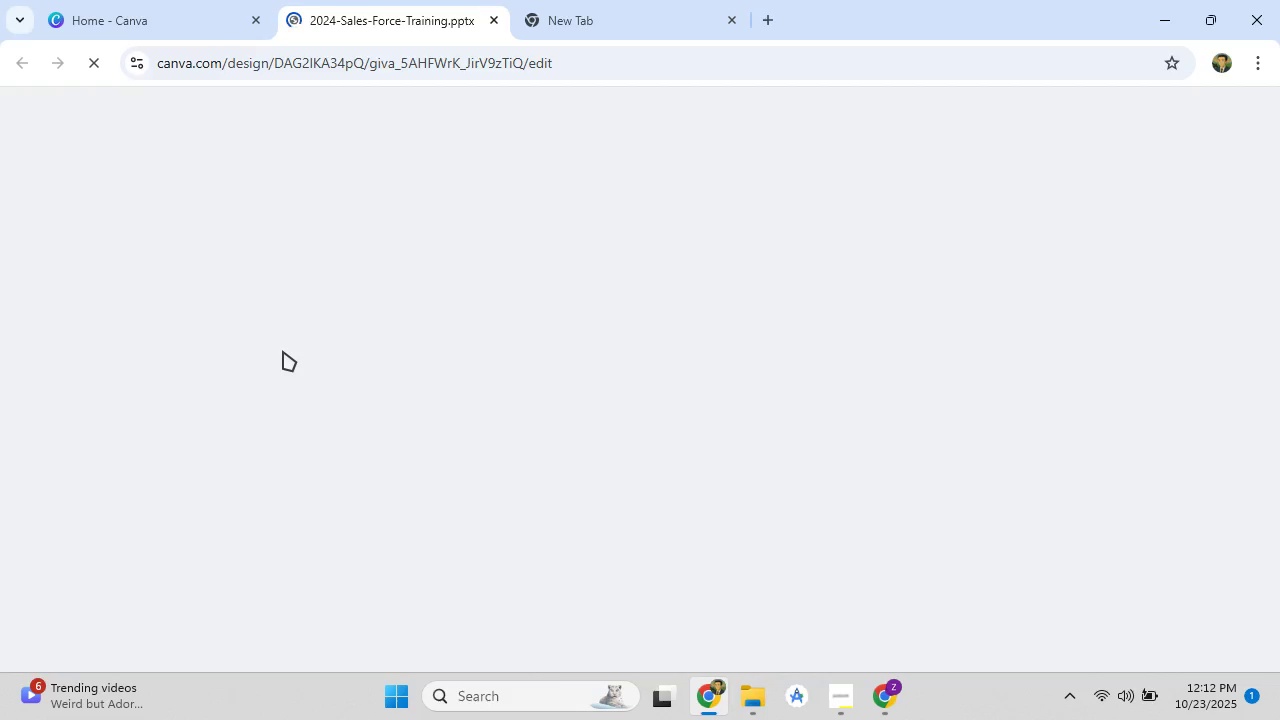 
wait(8.87)
 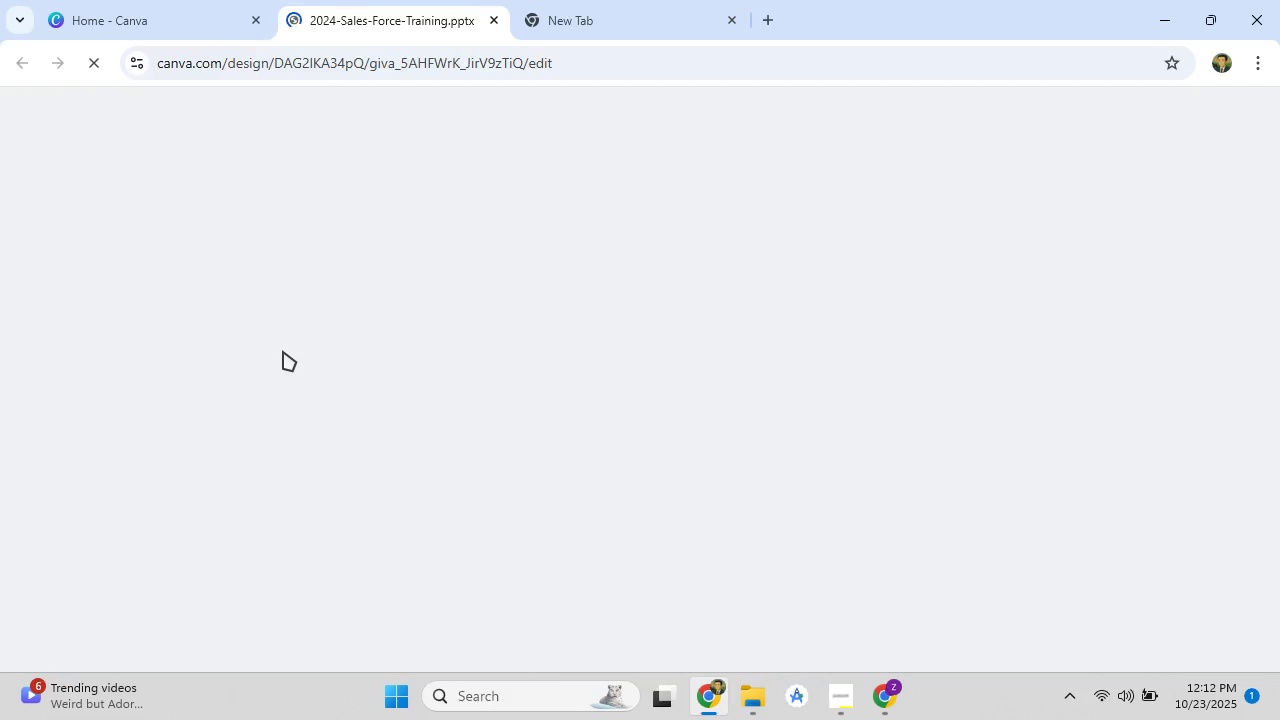 
left_click_drag(start_coordinate=[830, 510], to_coordinate=[931, 420])
 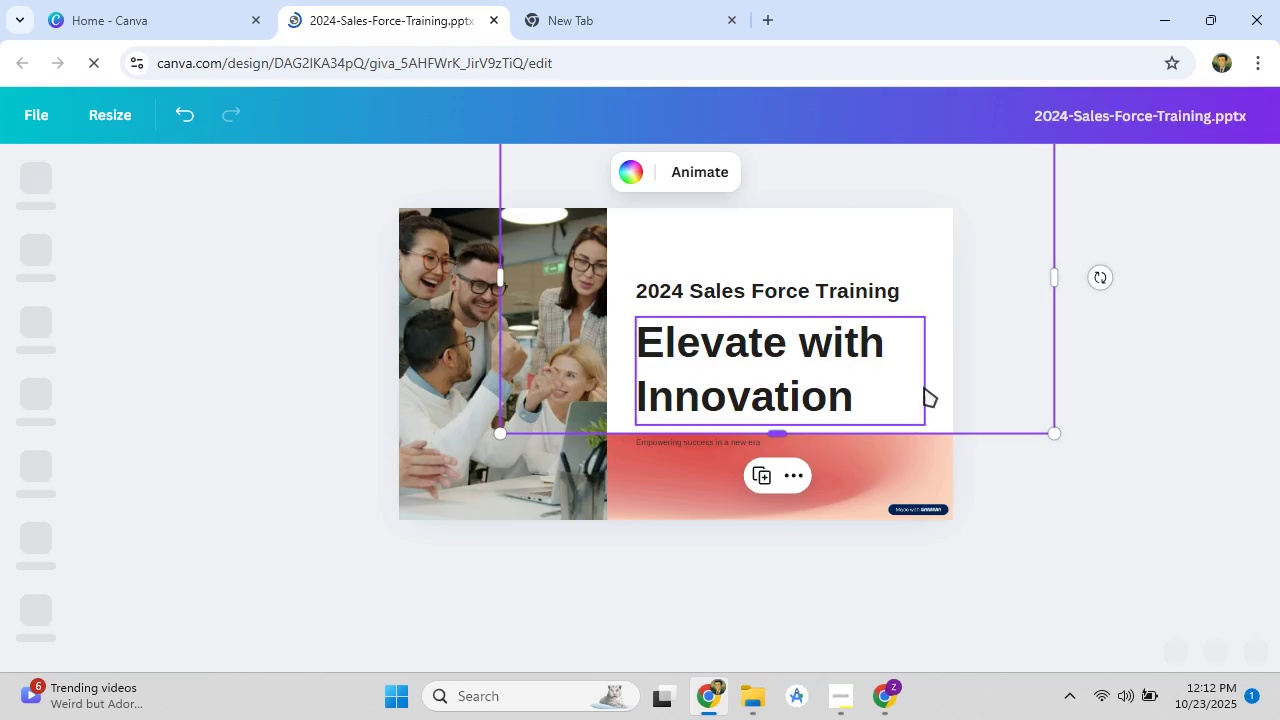 
right_click([924, 386])
 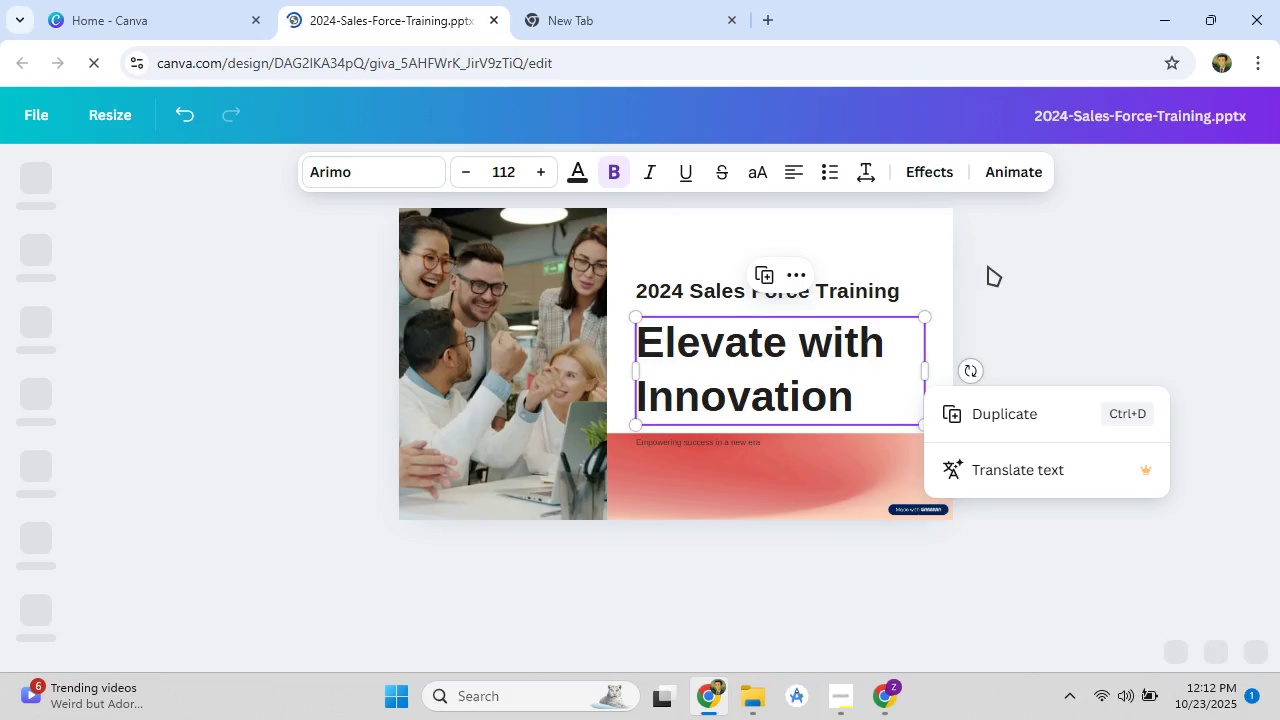 
left_click([988, 266])
 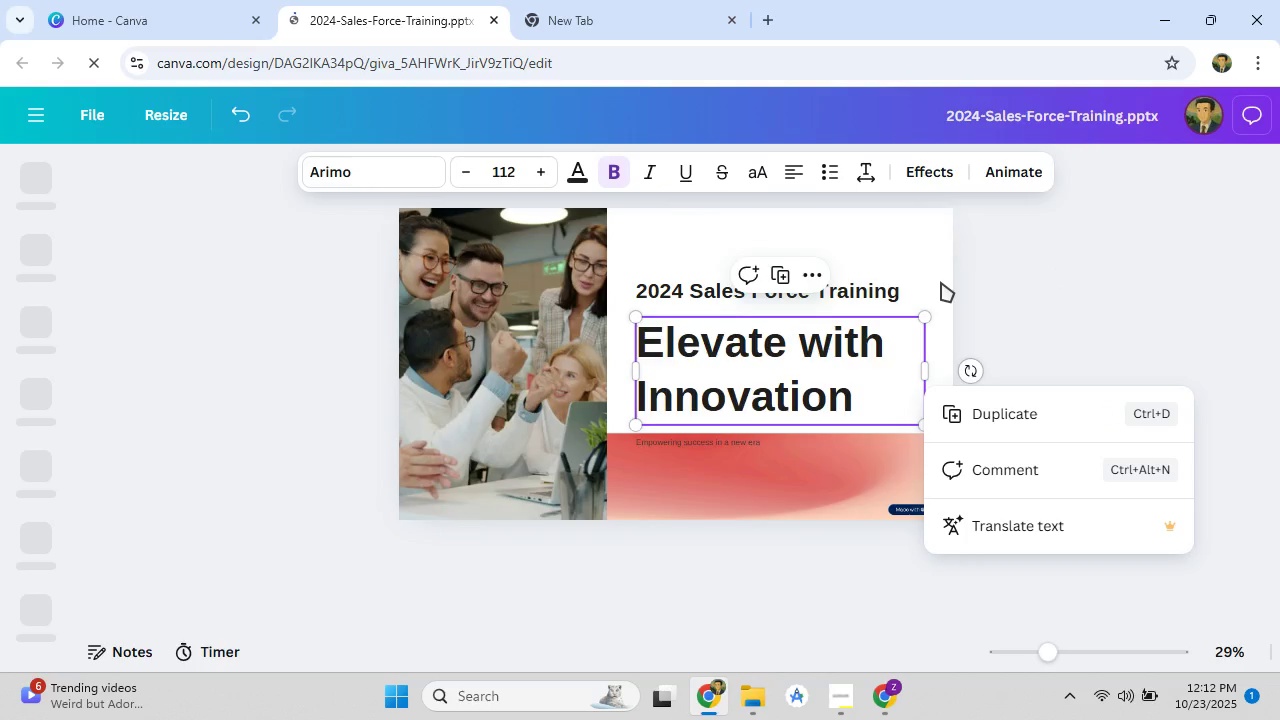 
left_click([941, 282])
 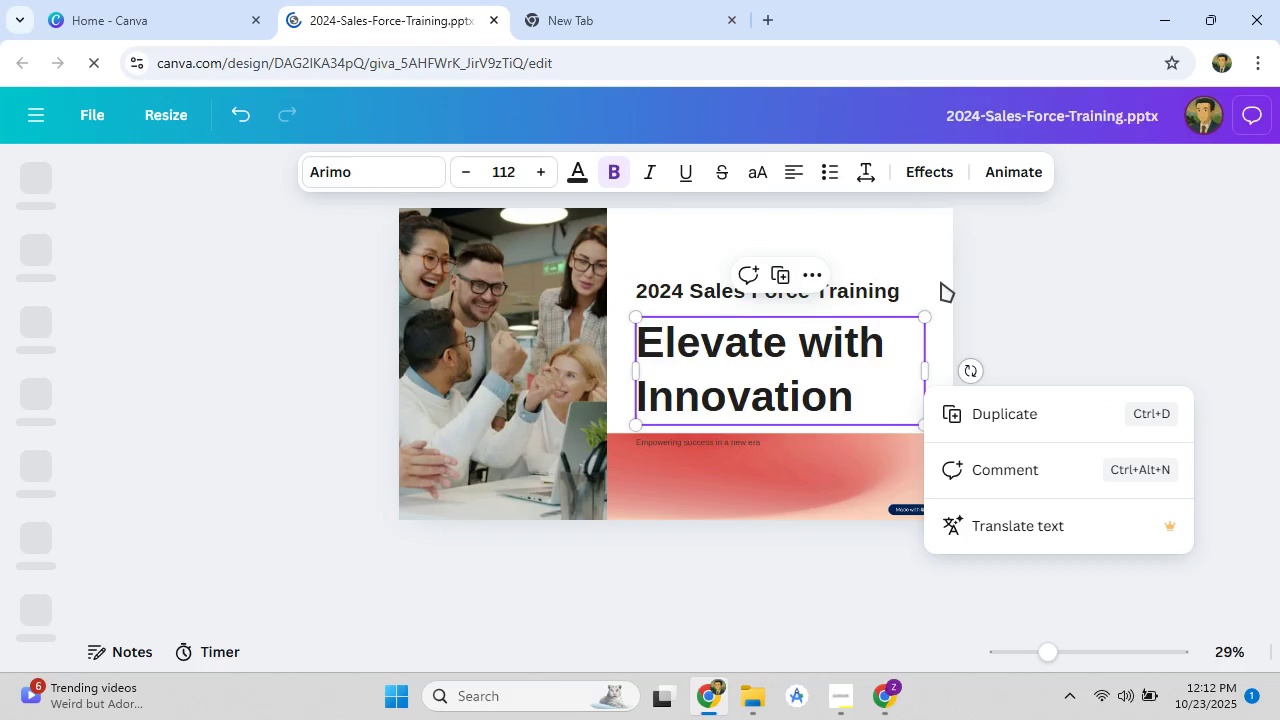 
left_click_drag(start_coordinate=[941, 282], to_coordinate=[930, 463])
 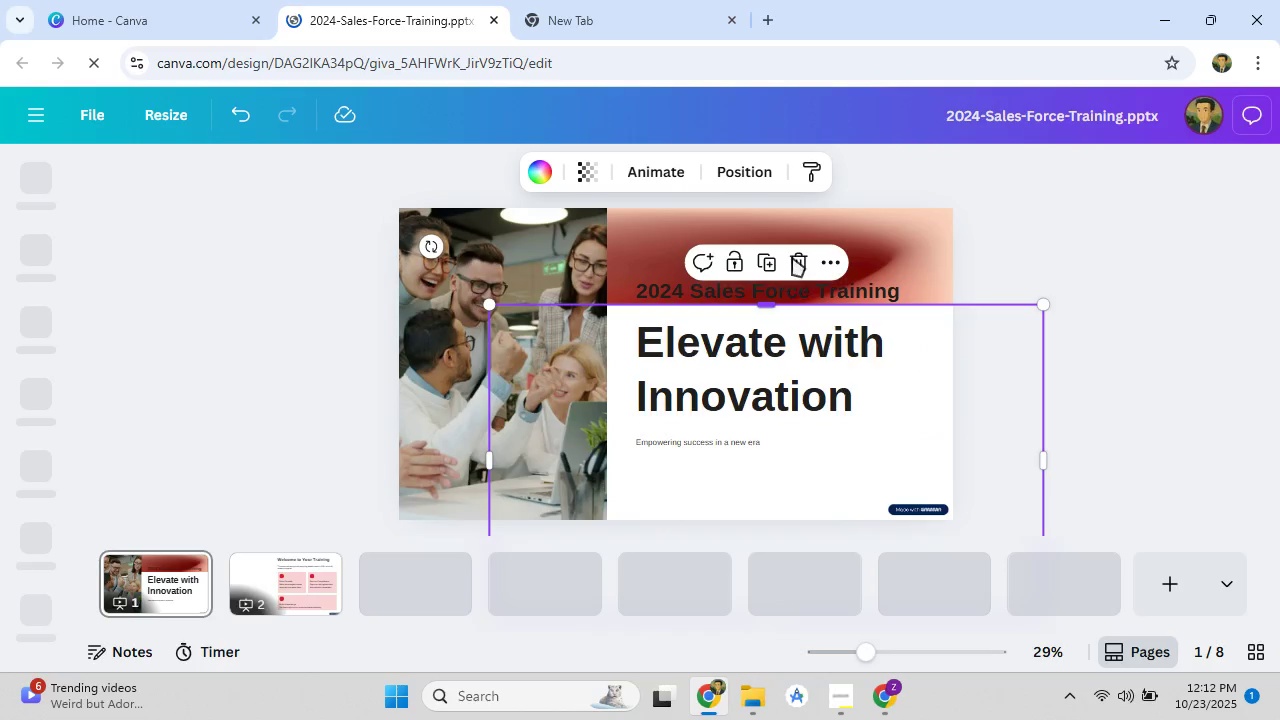 
left_click([800, 259])
 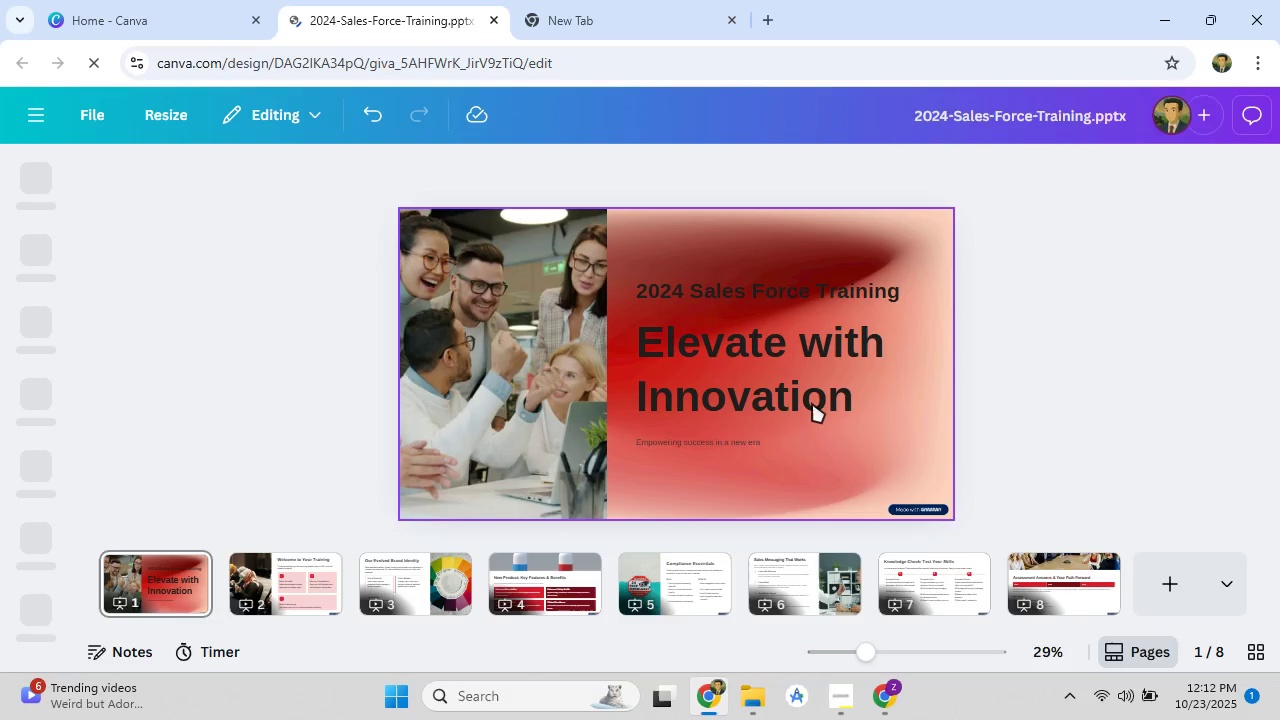 
left_click([876, 396])
 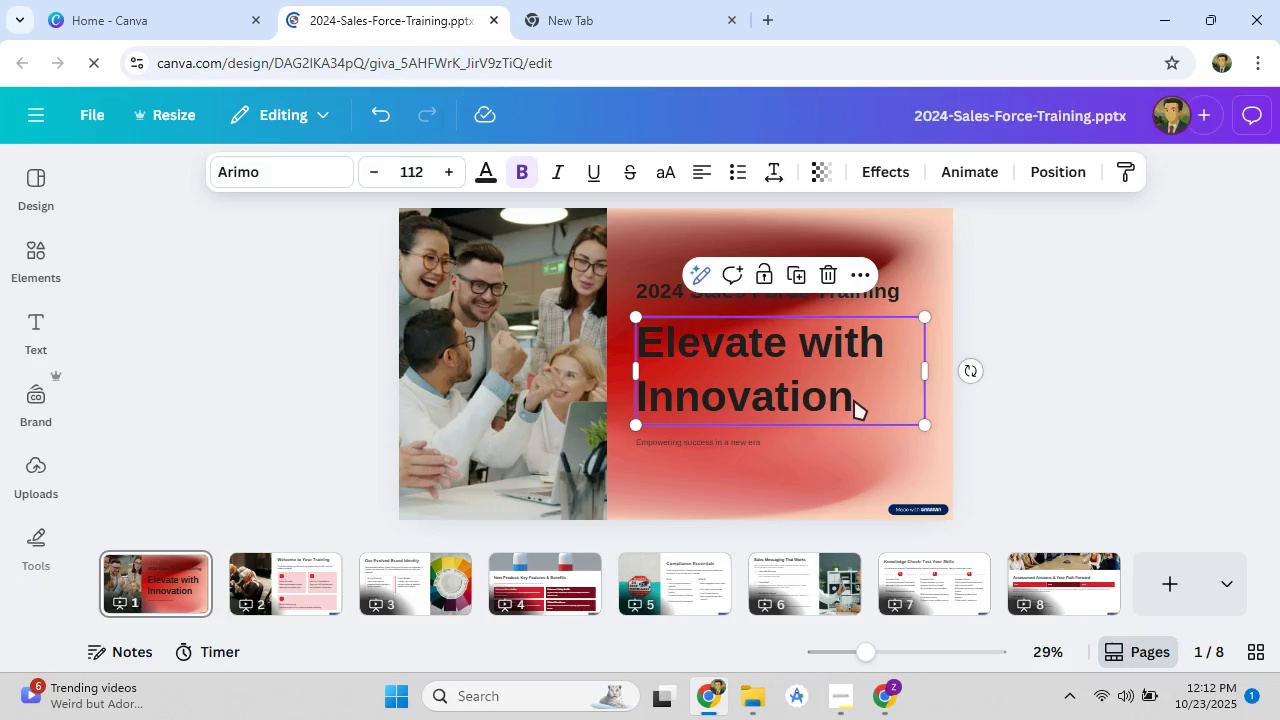 
double_click([854, 400])
 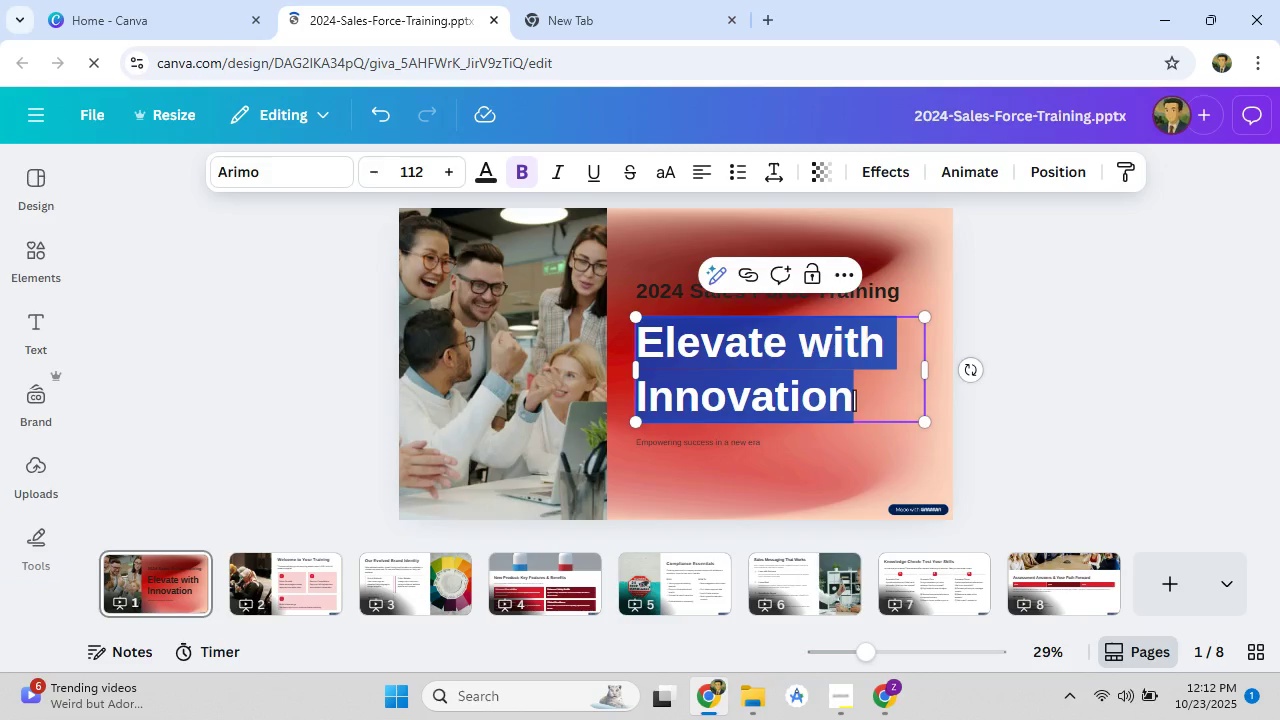 
left_click([854, 400])
 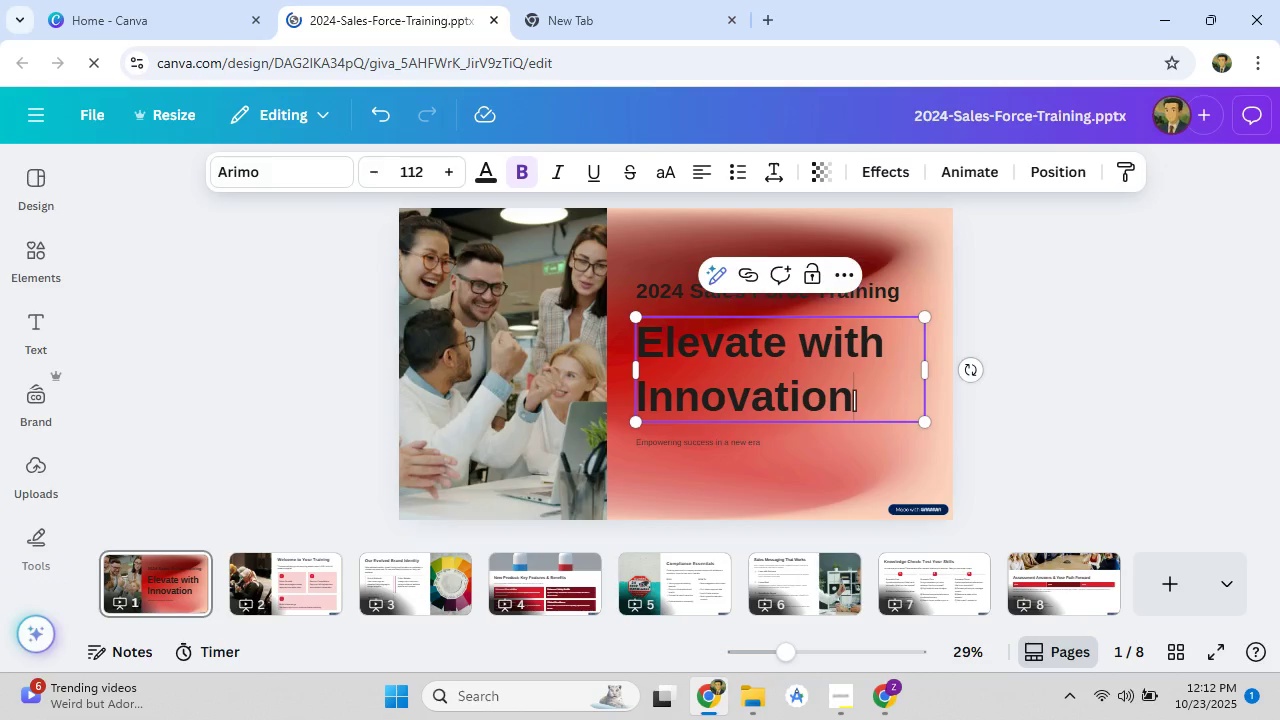 
left_click_drag(start_coordinate=[854, 400], to_coordinate=[639, 398])
 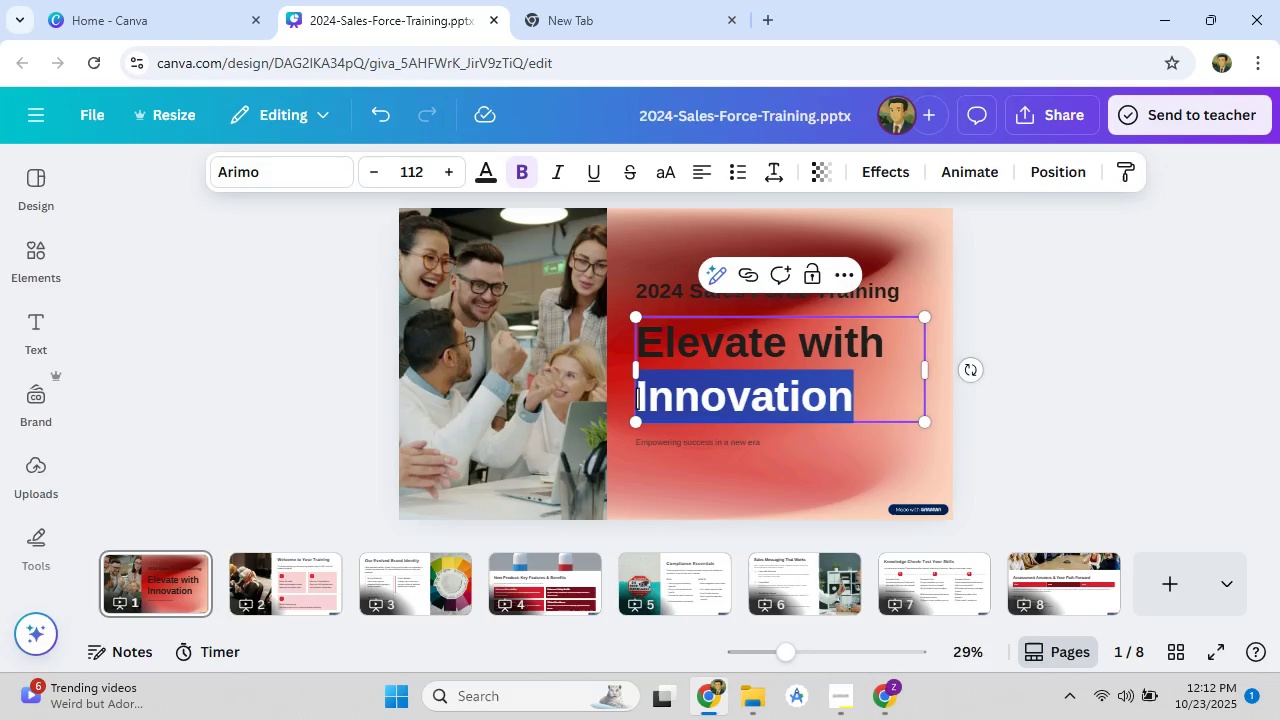 
key(Control+V)
 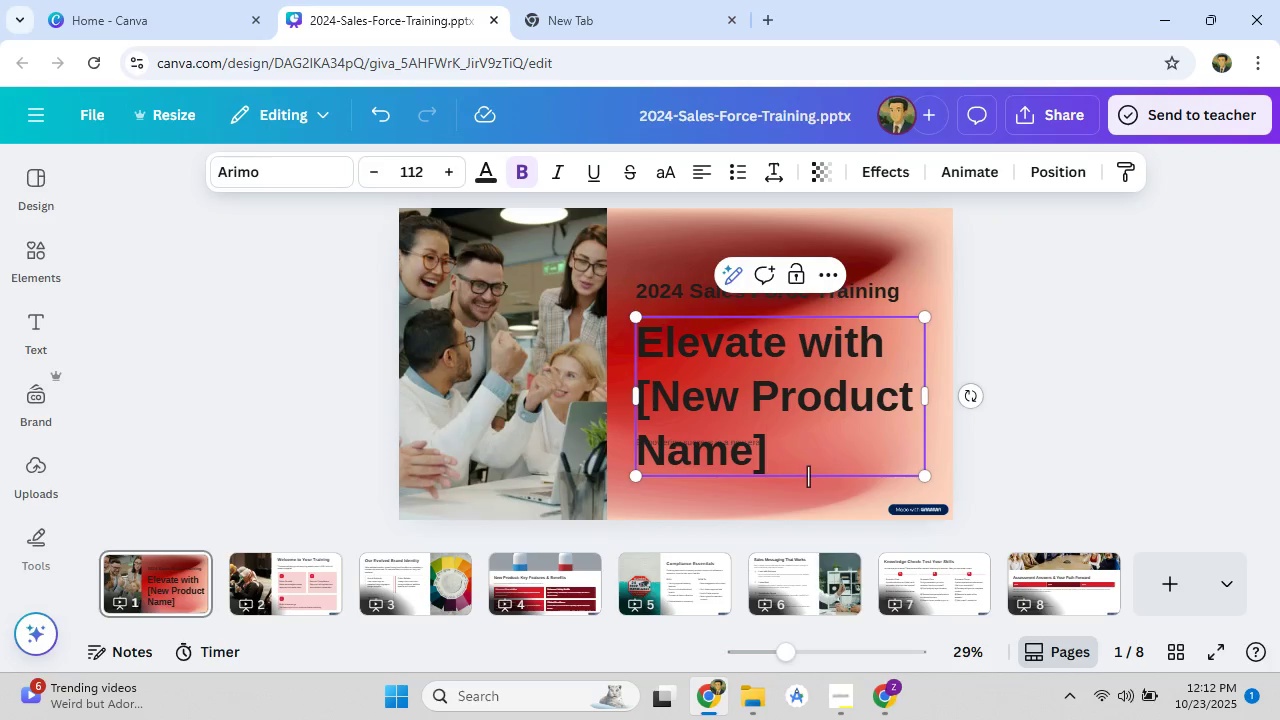 
left_click_drag(start_coordinate=[926, 477], to_coordinate=[918, 415])
 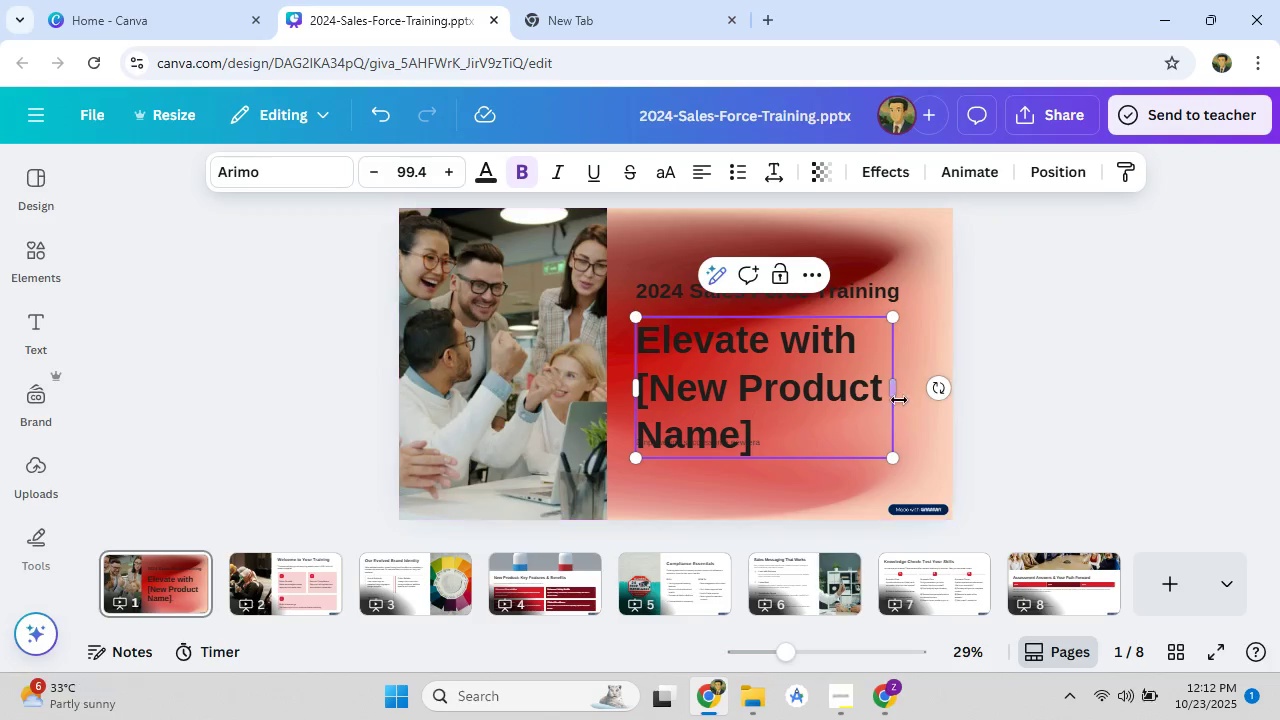 
left_click_drag(start_coordinate=[892, 389], to_coordinate=[923, 385])
 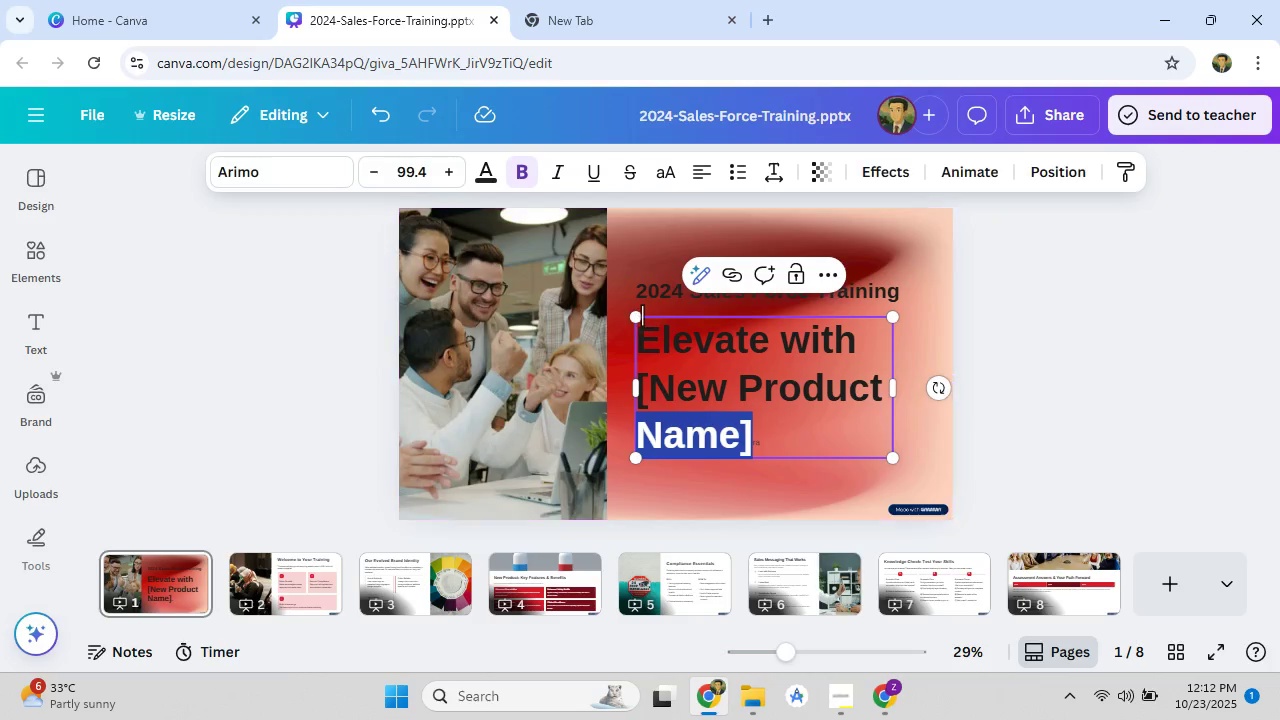 
left_click_drag(start_coordinate=[635, 315], to_coordinate=[676, 356])
 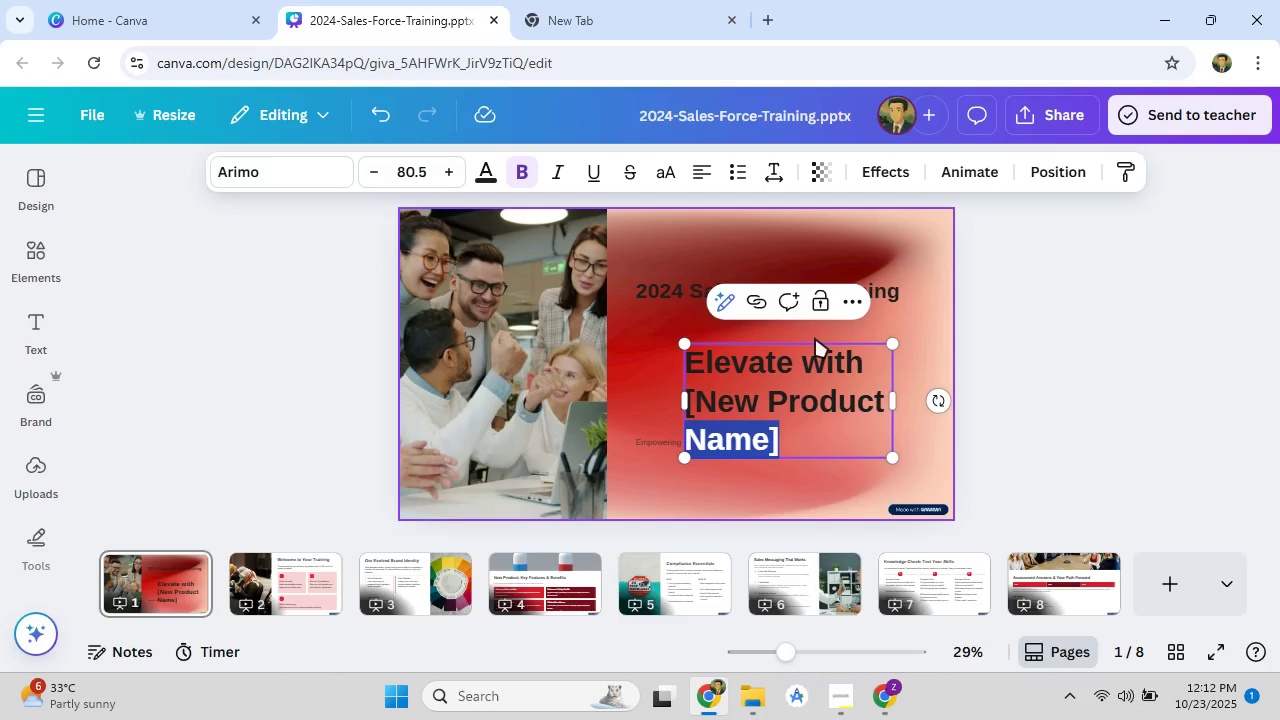 
left_click([857, 391])
 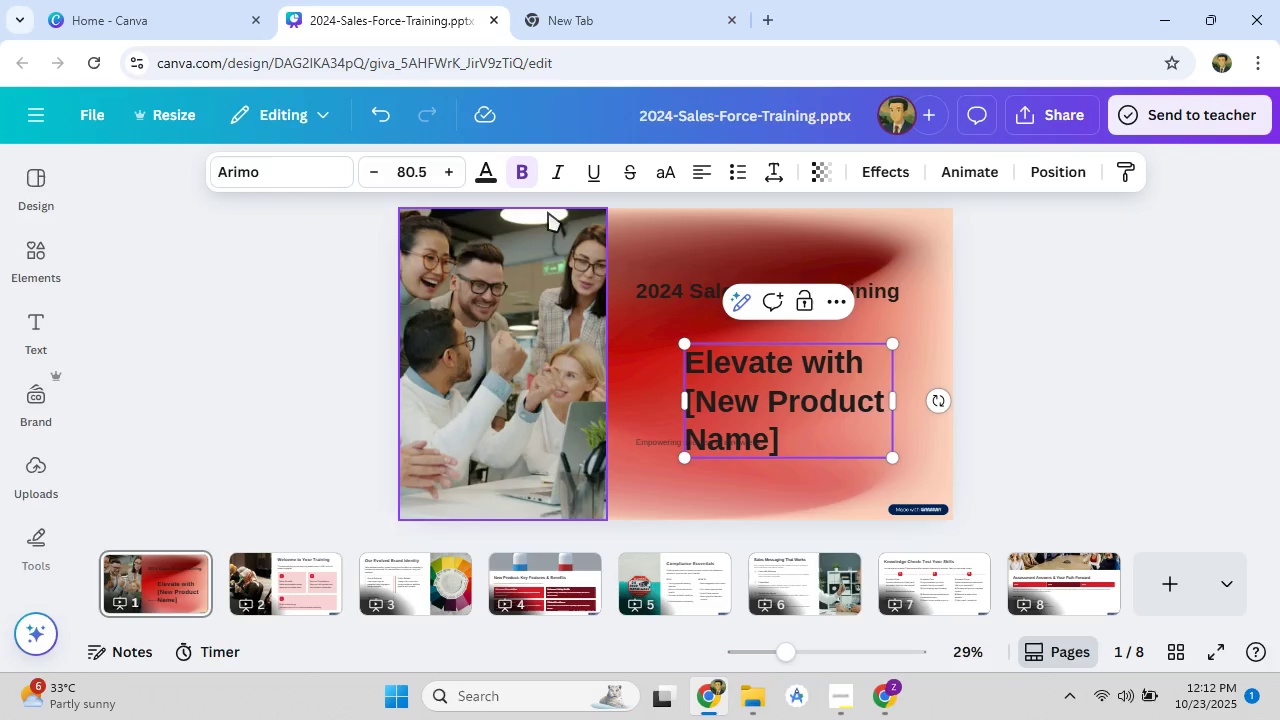 
double_click([381, 168])
 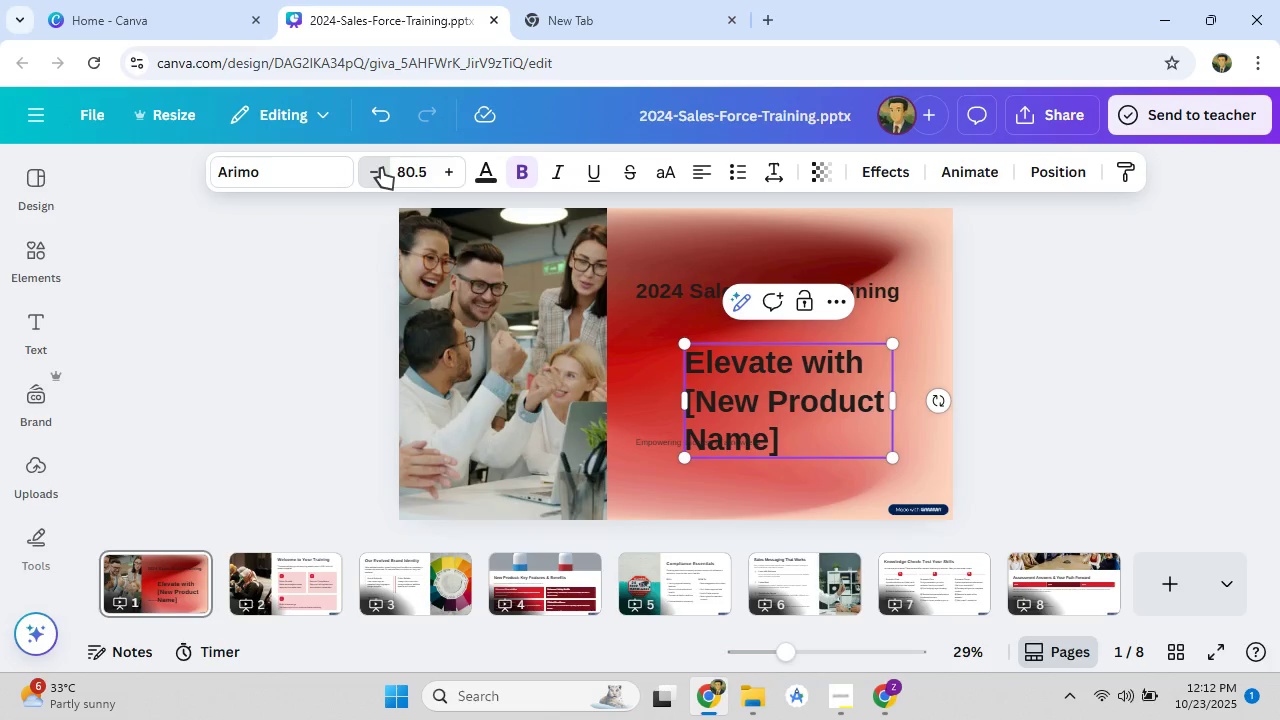 
triple_click([381, 168])
 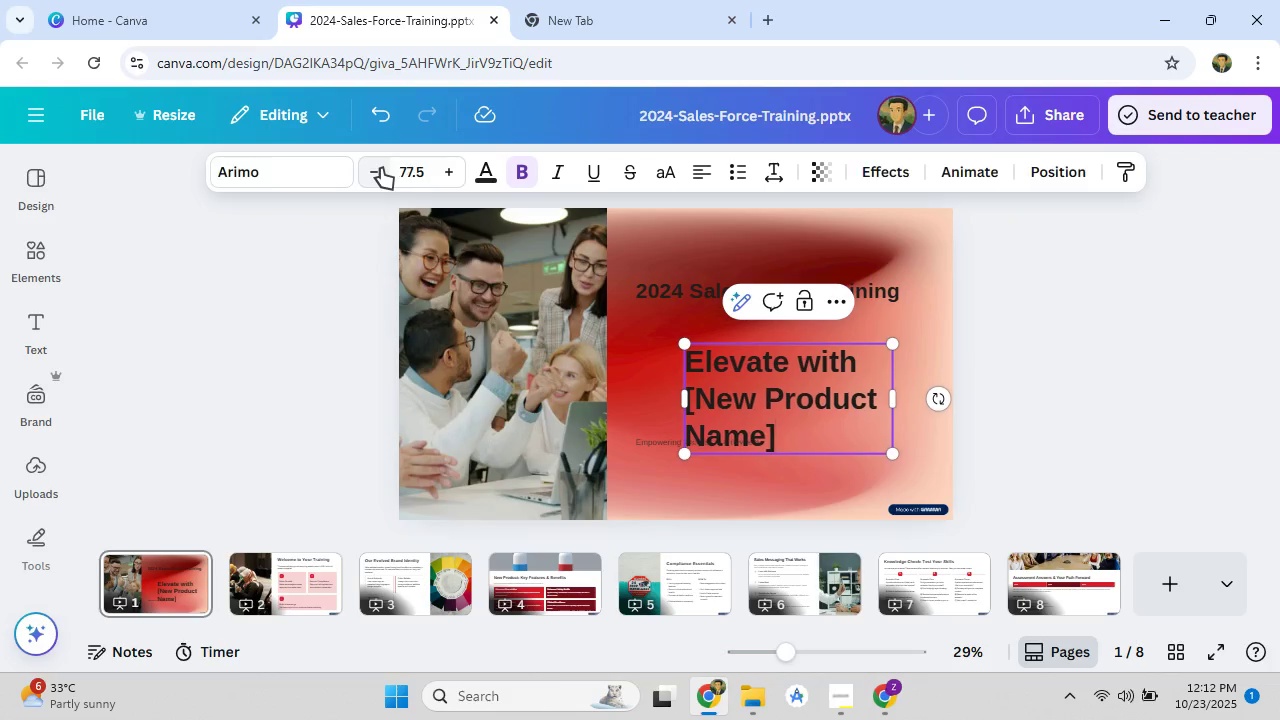 
triple_click([381, 168])
 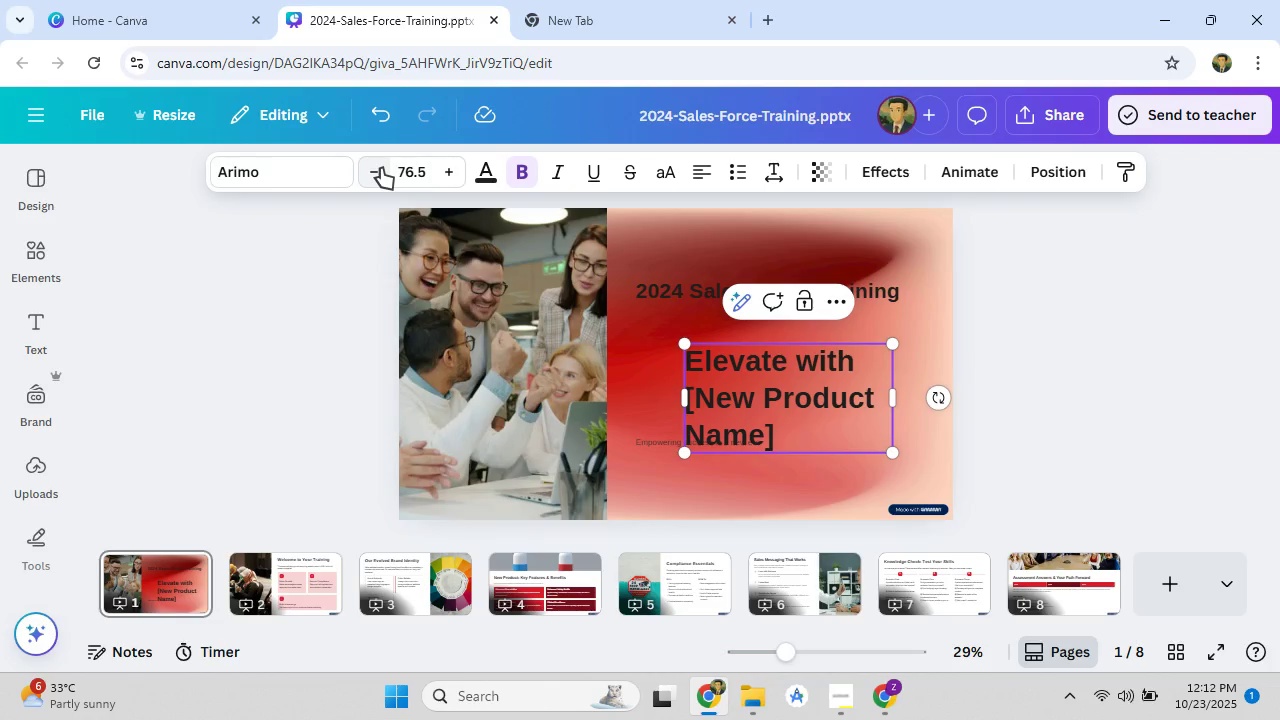 
left_click([381, 168])
 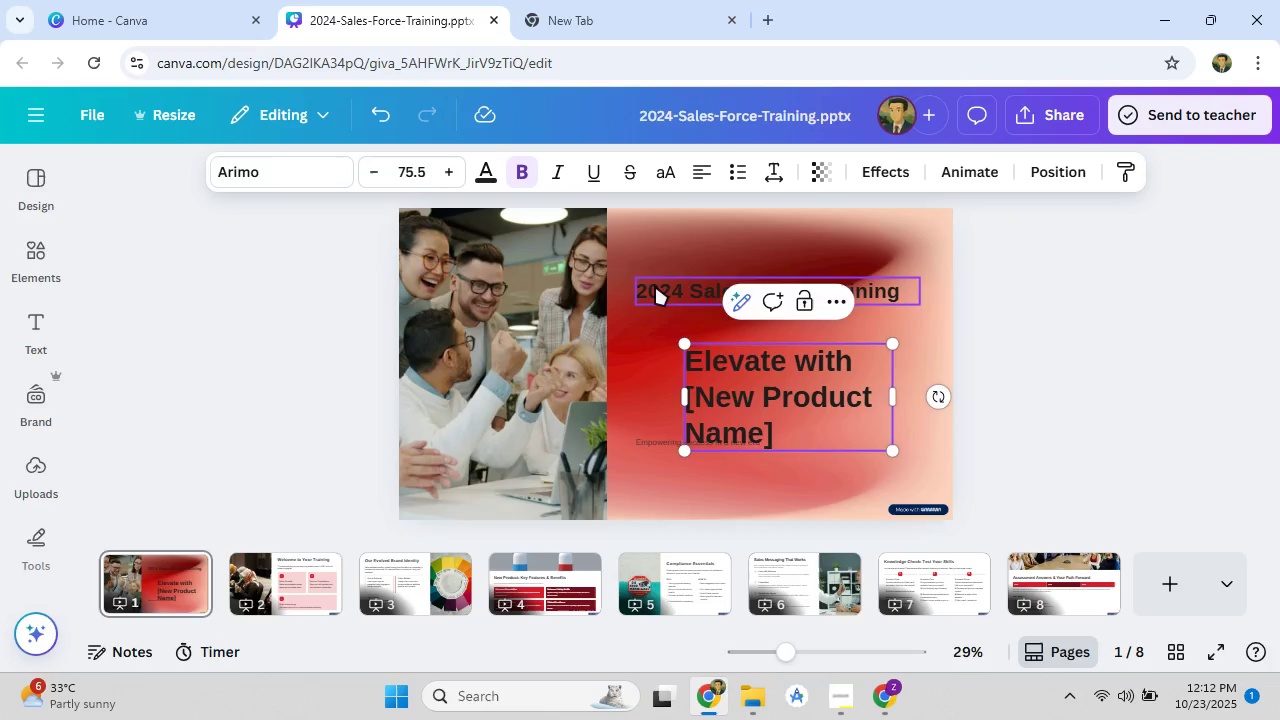 
left_click([655, 286])
 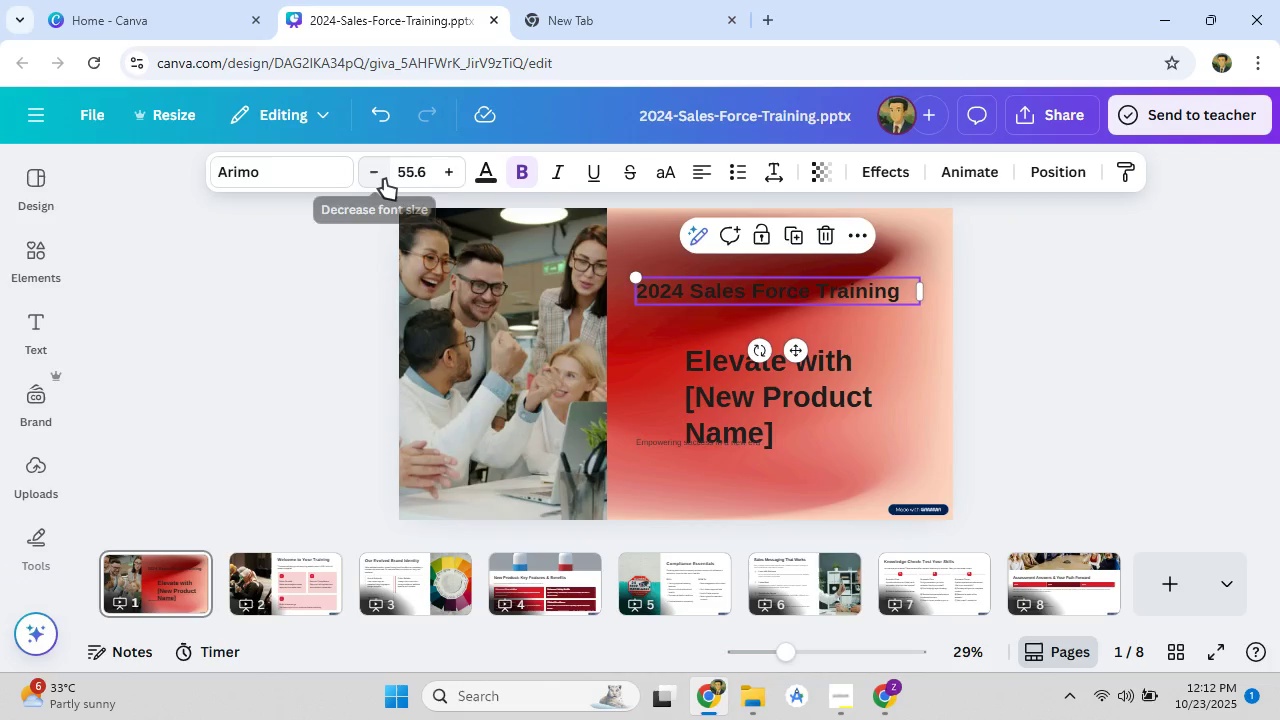 
double_click([384, 179])
 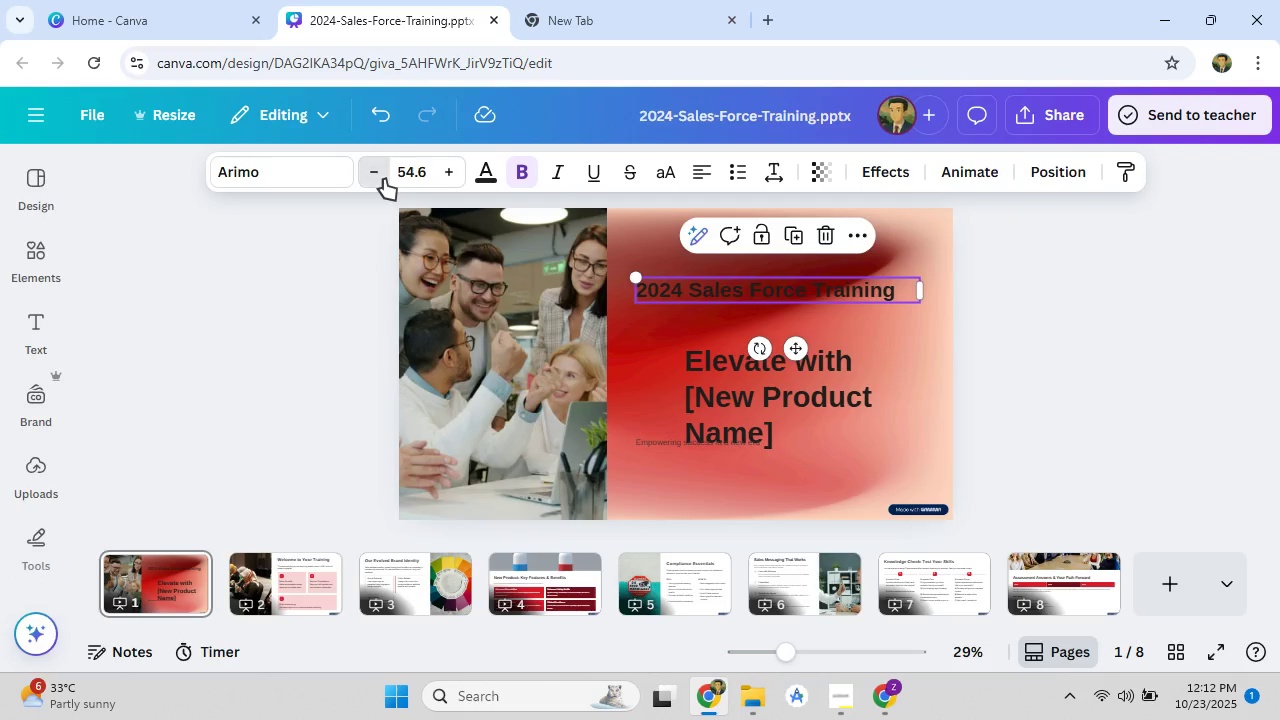 
triple_click([384, 179])
 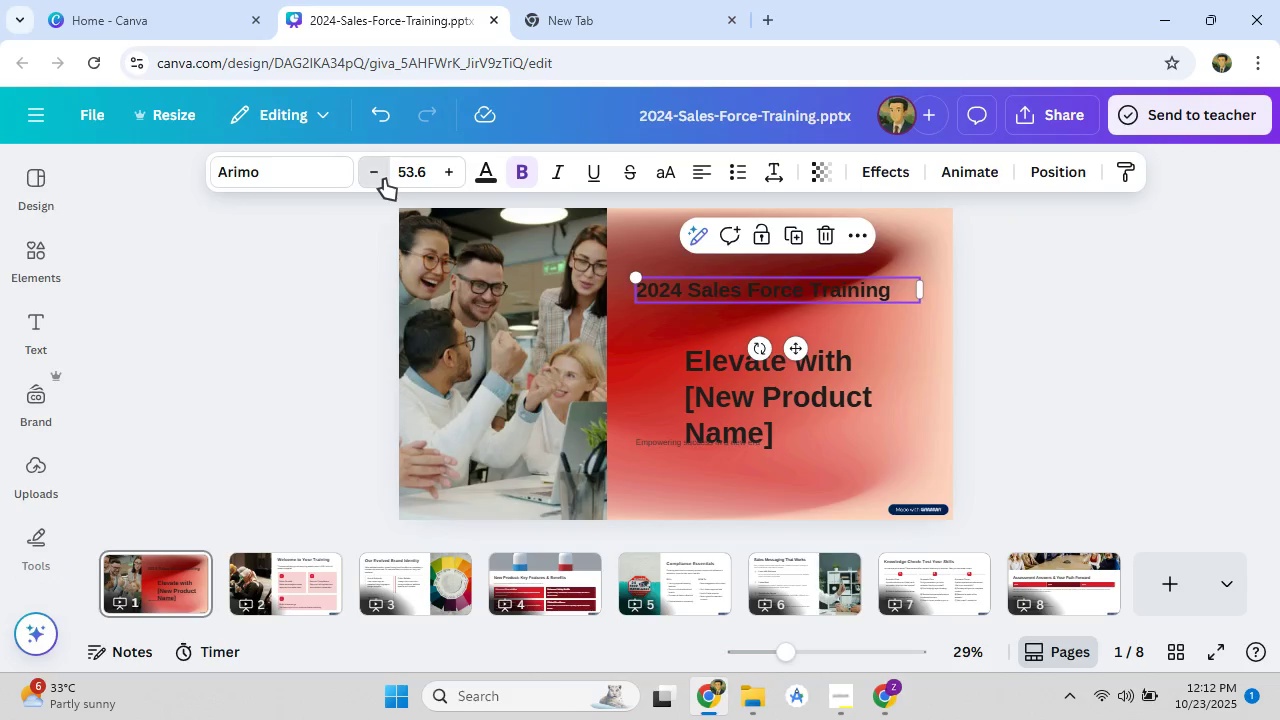 
triple_click([384, 179])
 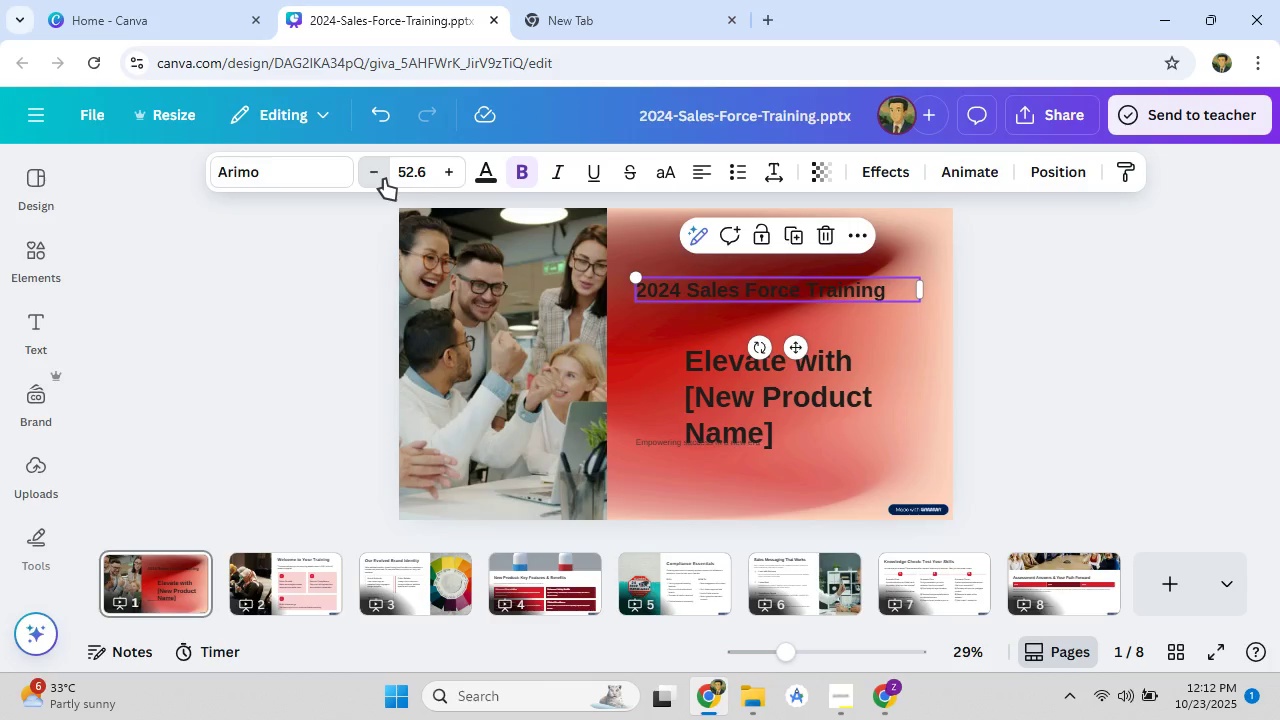 
triple_click([384, 179])
 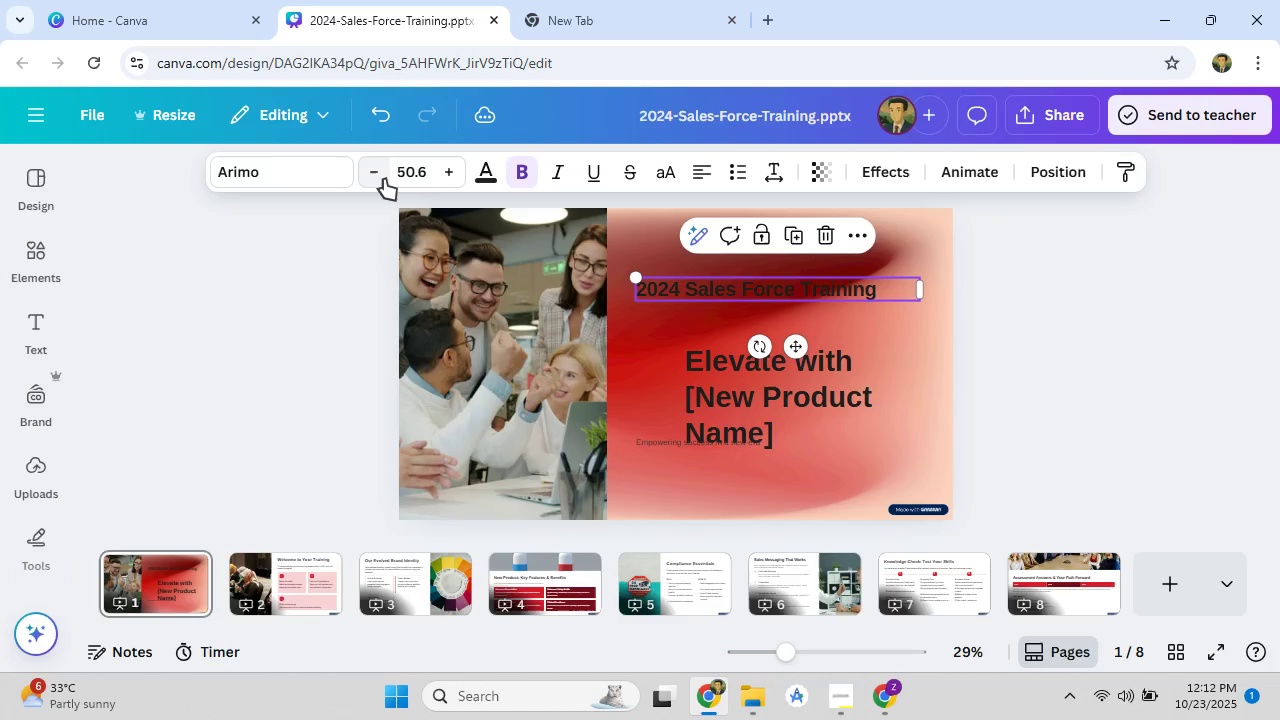 
left_click([384, 179])
 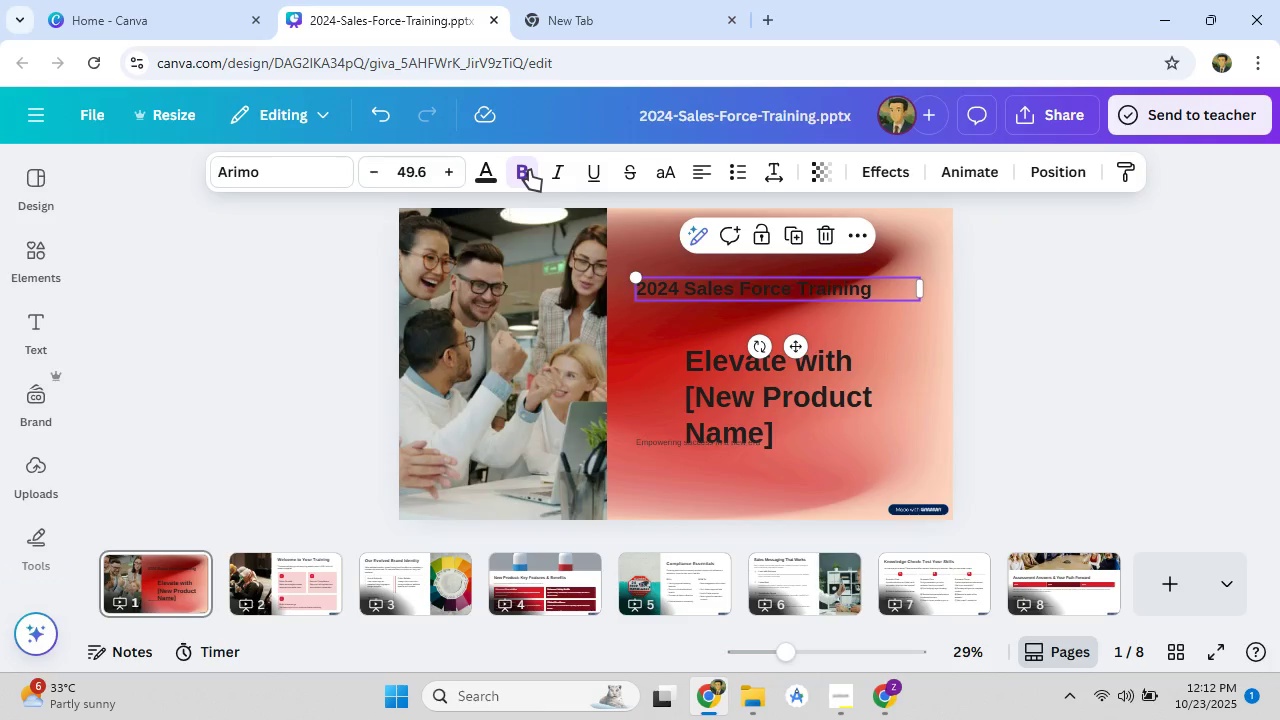 
left_click([492, 178])
 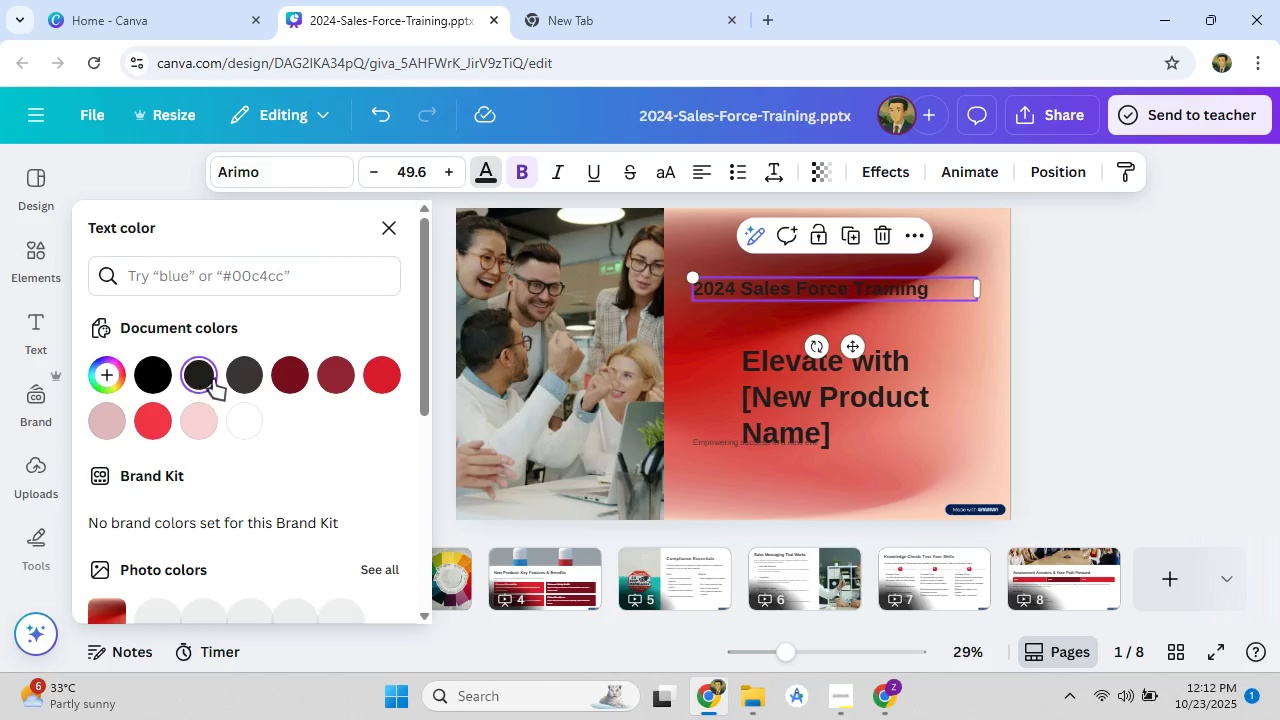 
mouse_move([228, 413])
 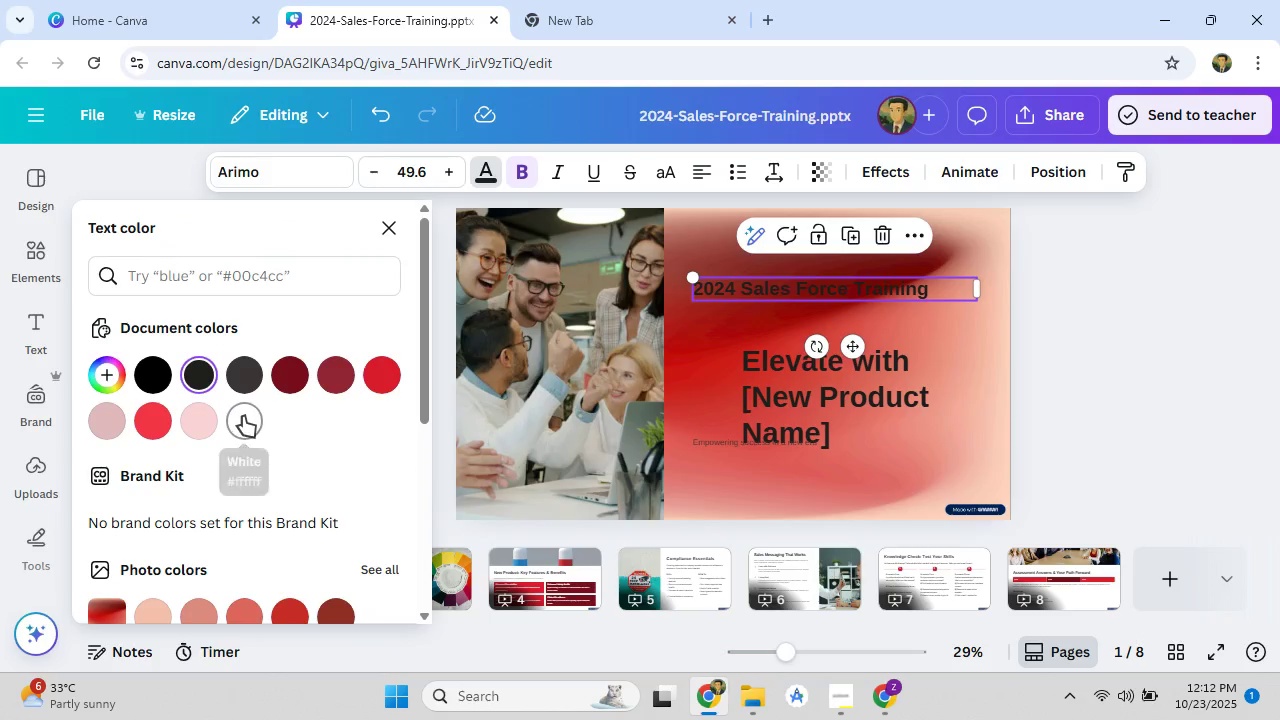 
left_click([242, 416])
 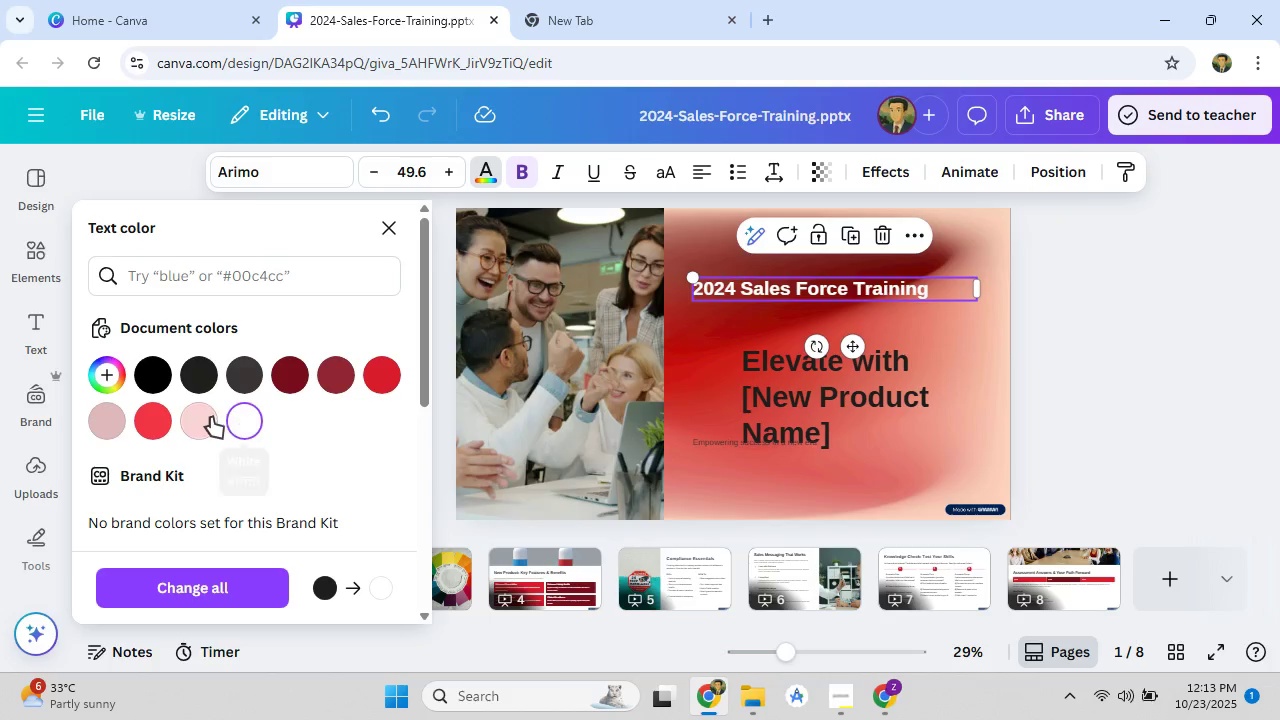 
left_click([195, 418])
 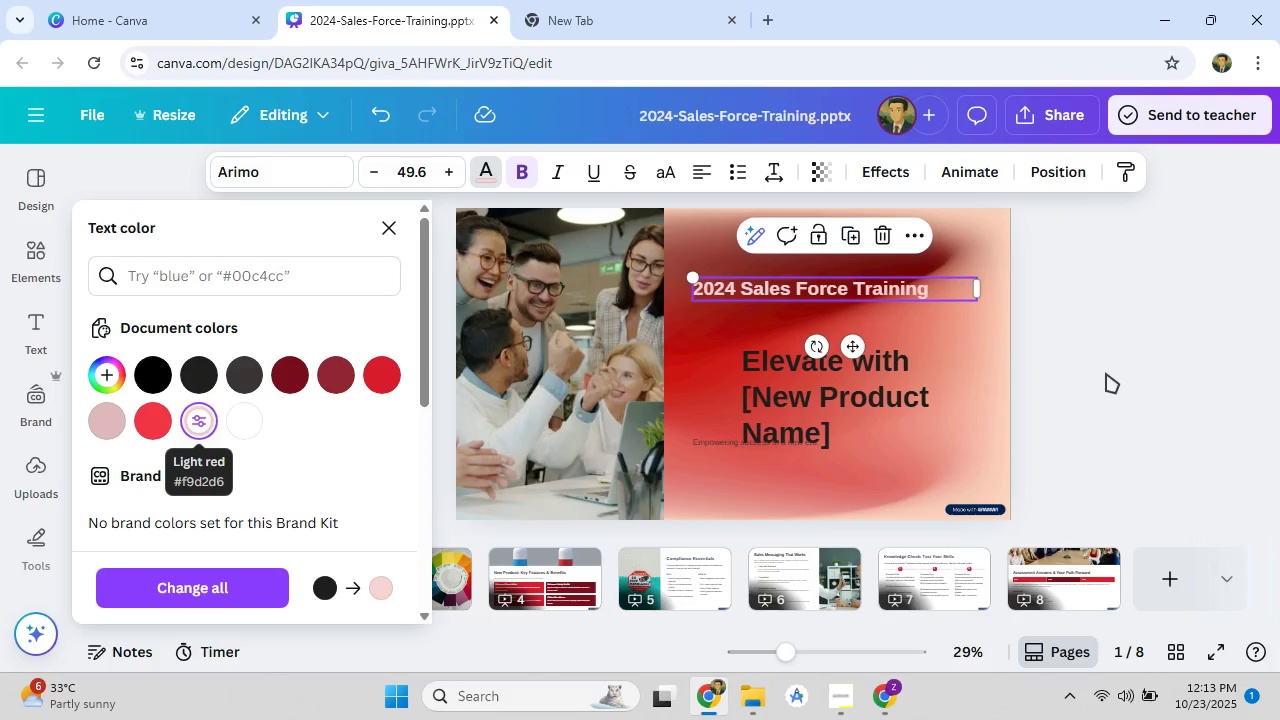 
left_click([1185, 377])
 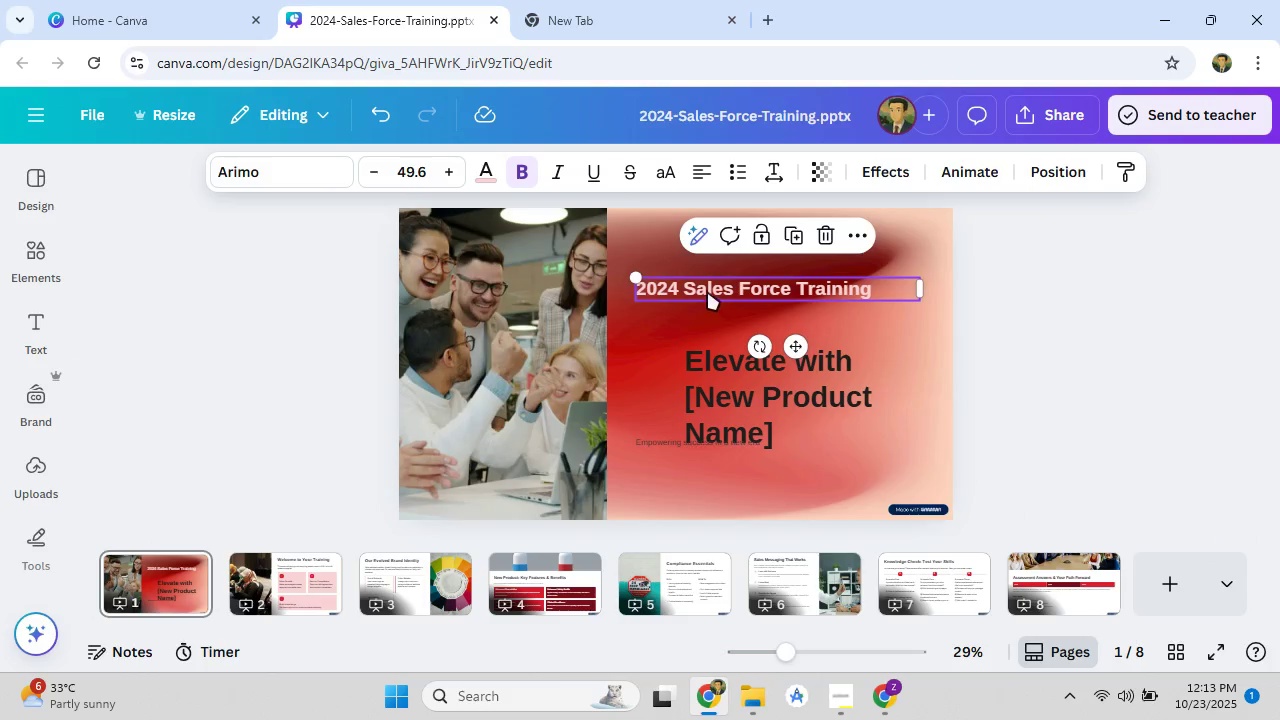 
left_click([707, 287])
 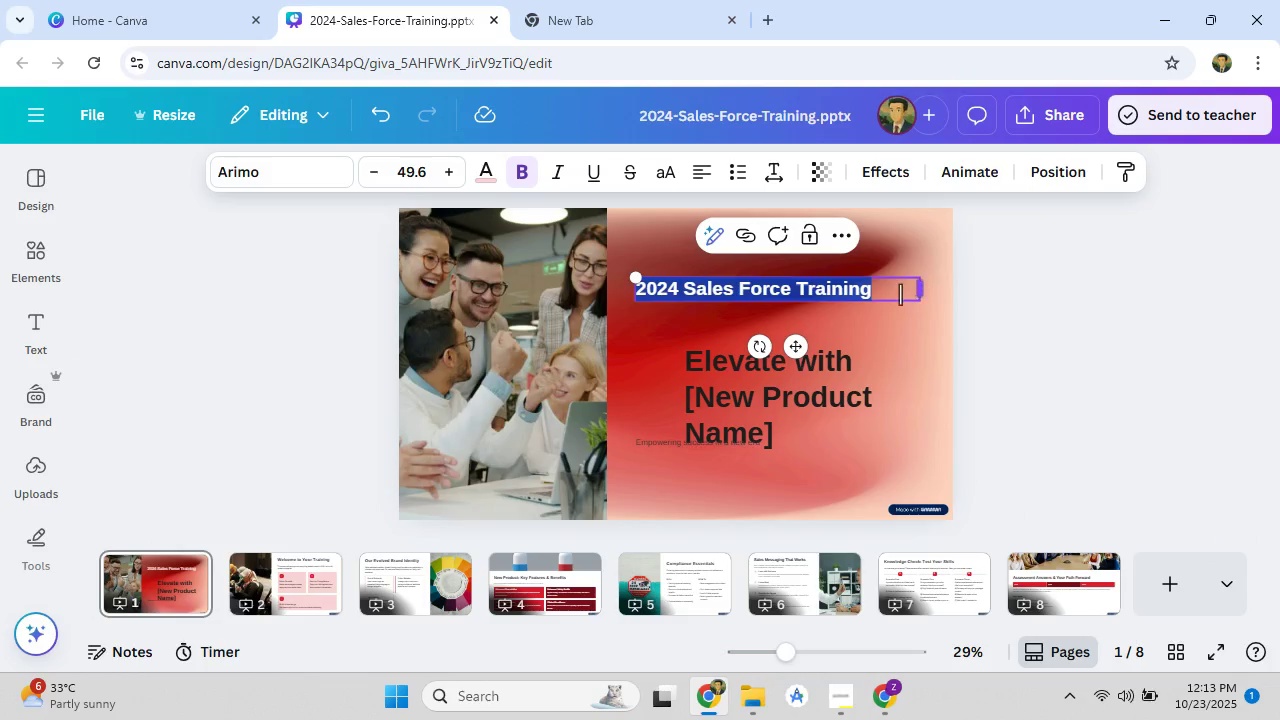 
left_click([900, 294])
 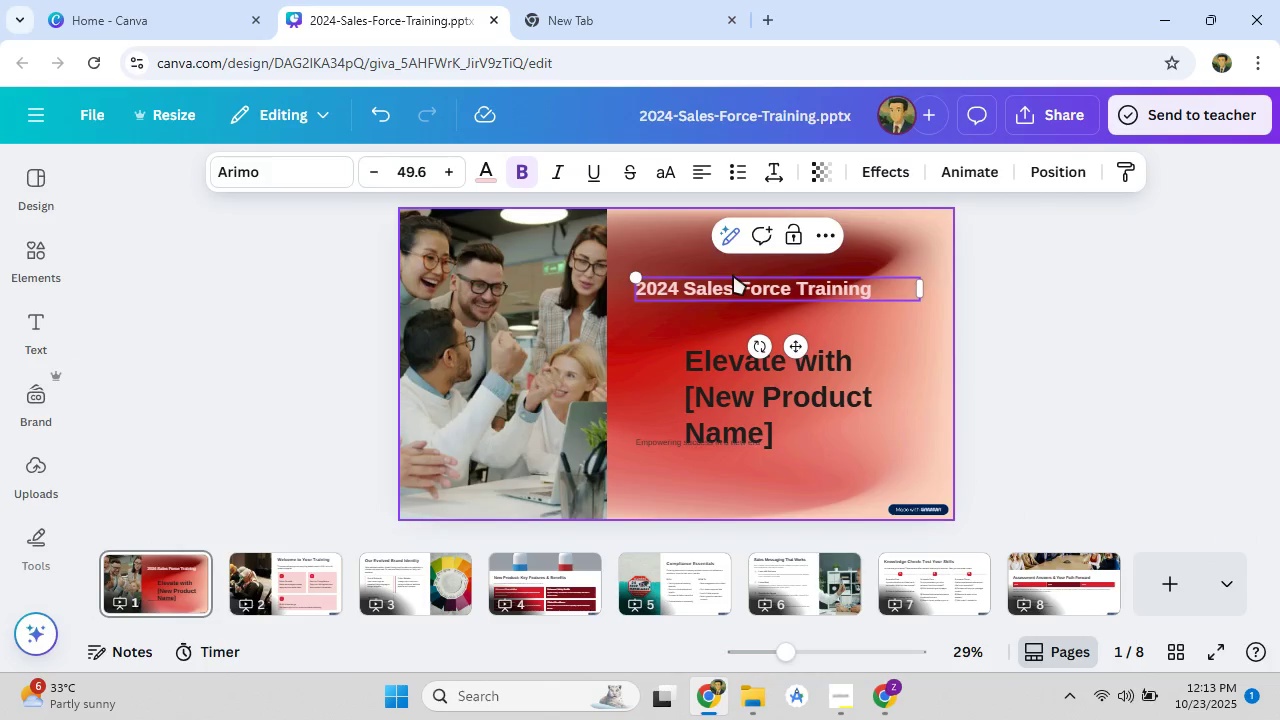 
left_click_drag(start_coordinate=[736, 276], to_coordinate=[692, 248])
 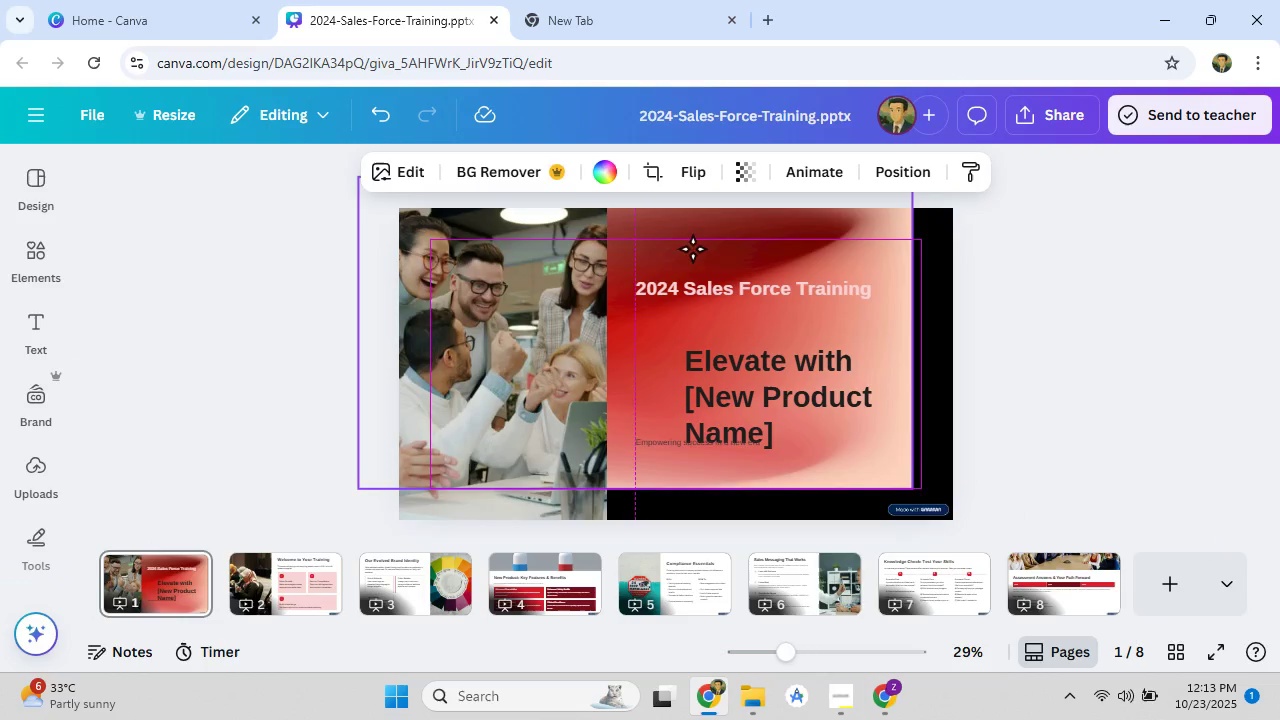 
key(Control+Z)
 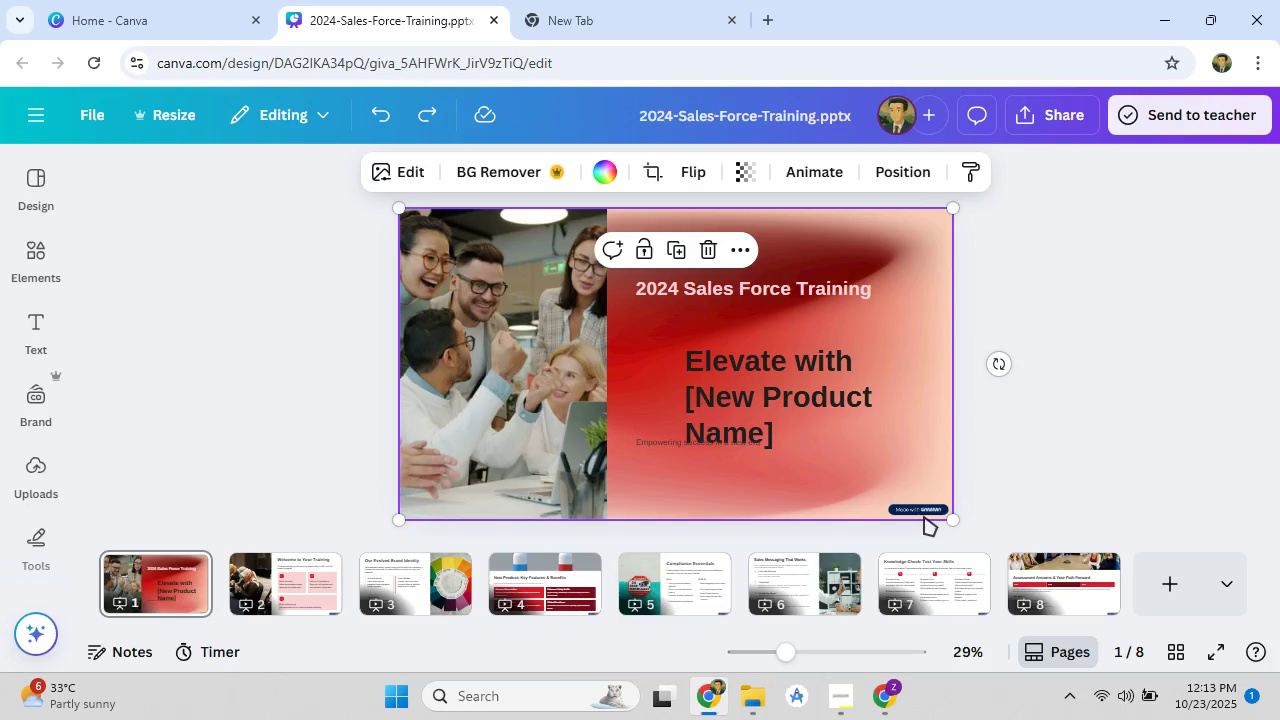 
left_click([925, 510])
 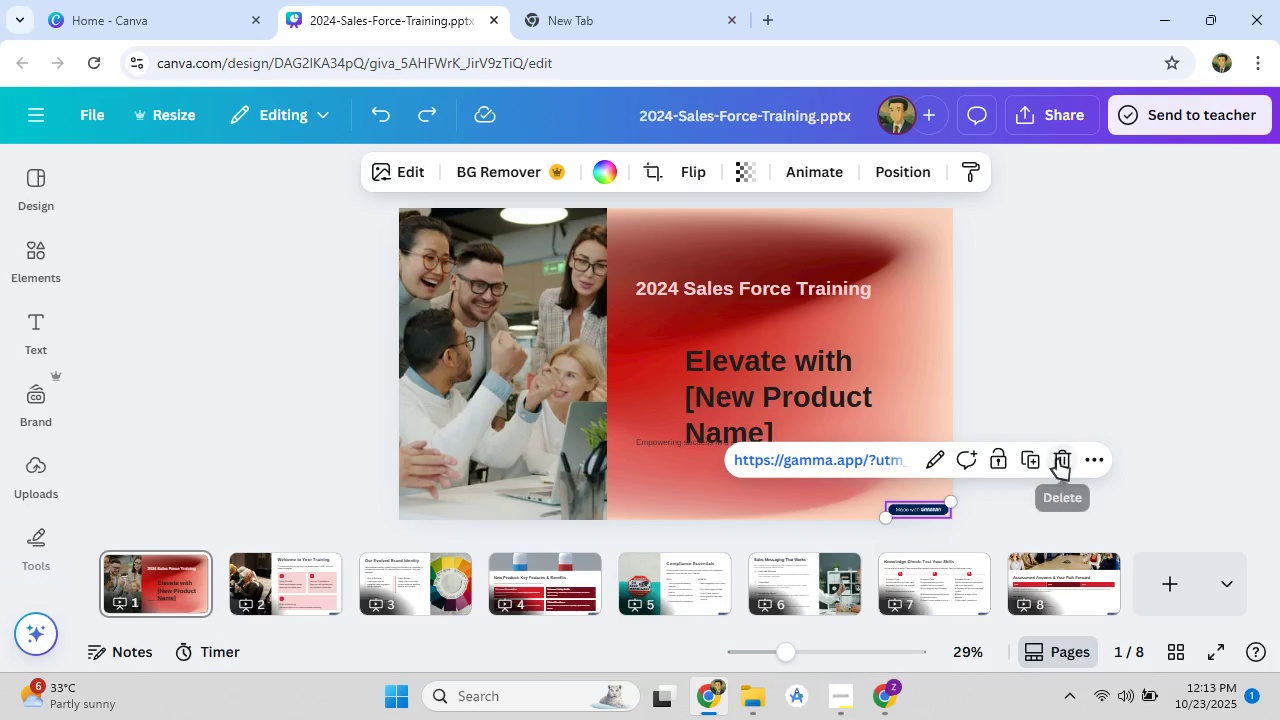 
left_click([1057, 459])
 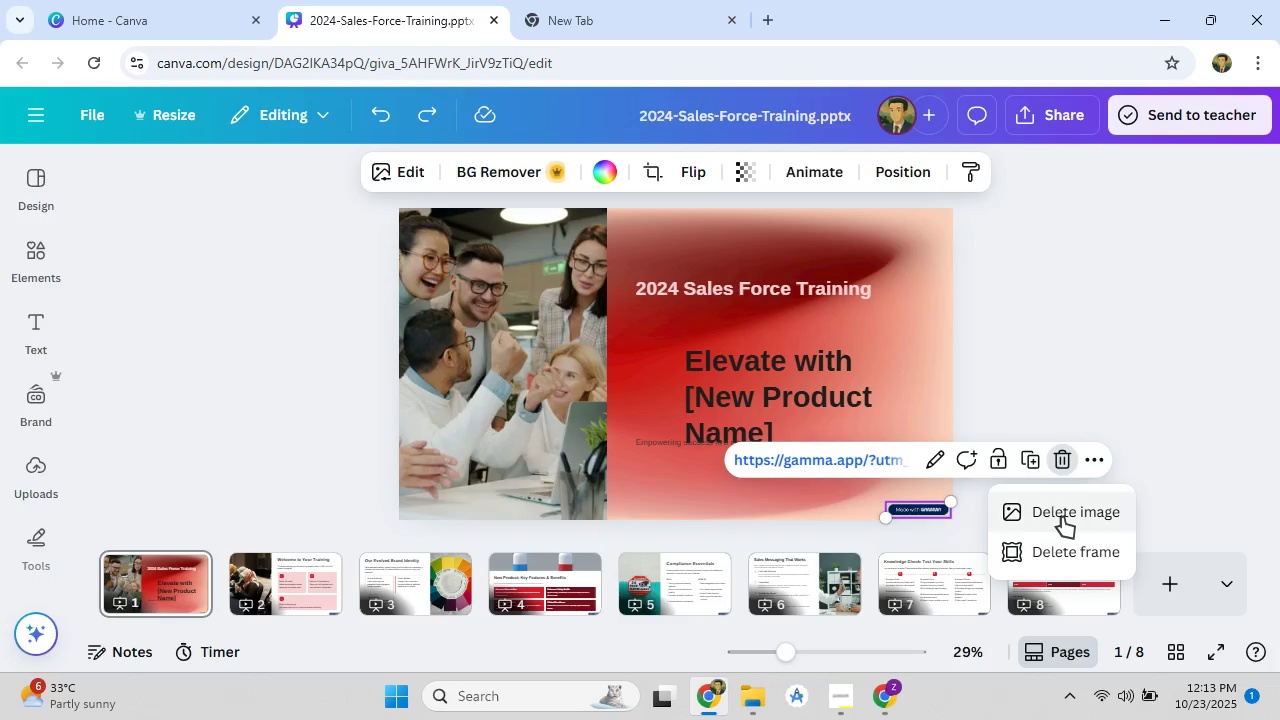 
left_click([1062, 517])
 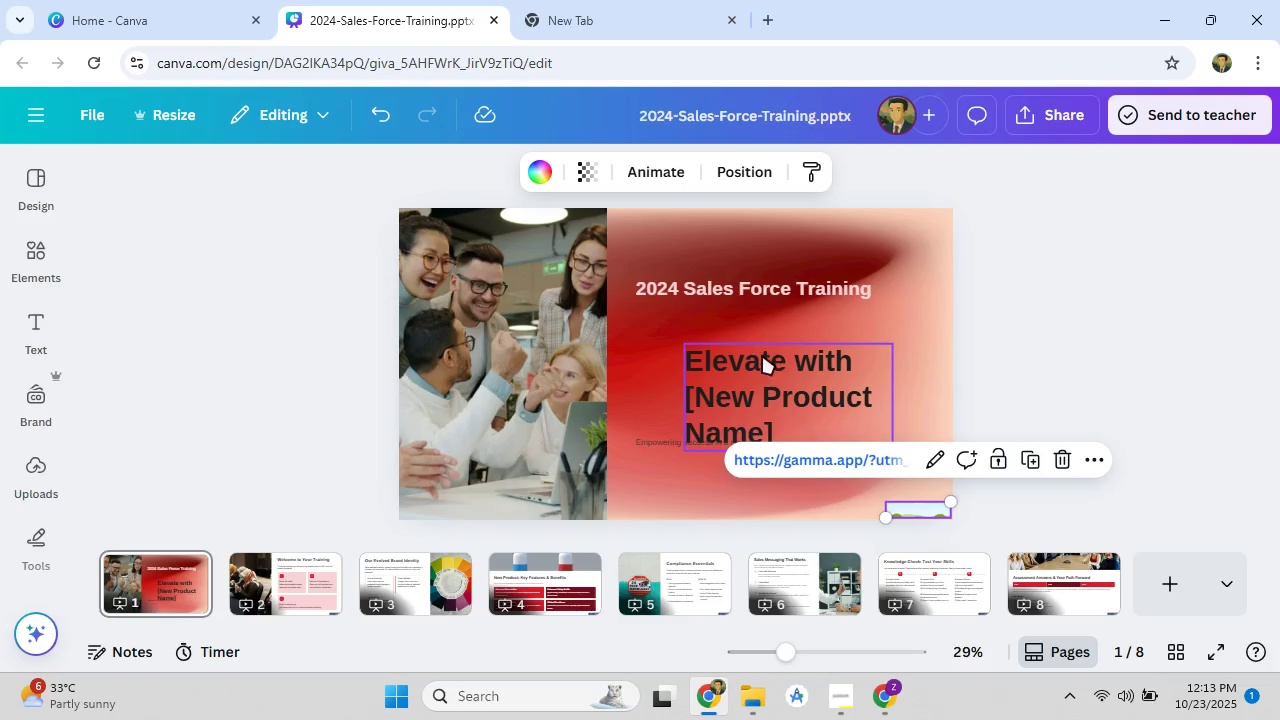 
left_click_drag(start_coordinate=[761, 358], to_coordinate=[713, 324])
 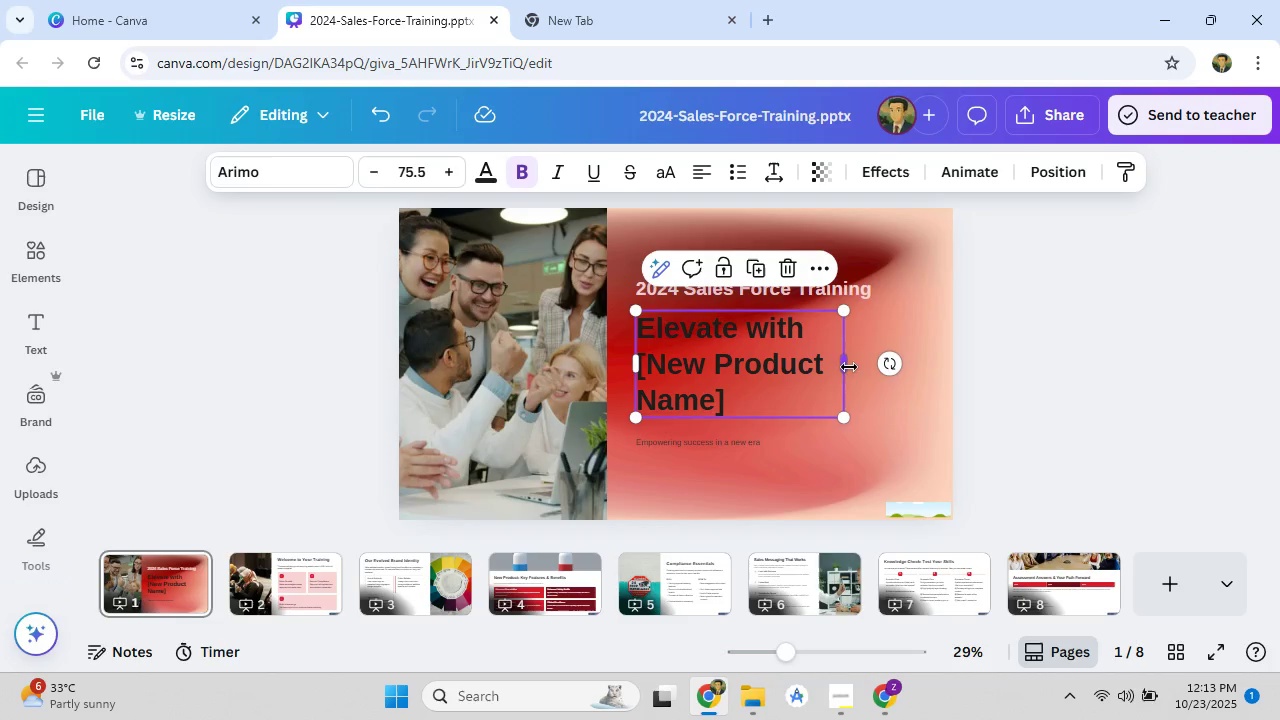 
left_click_drag(start_coordinate=[846, 368], to_coordinate=[890, 367])
 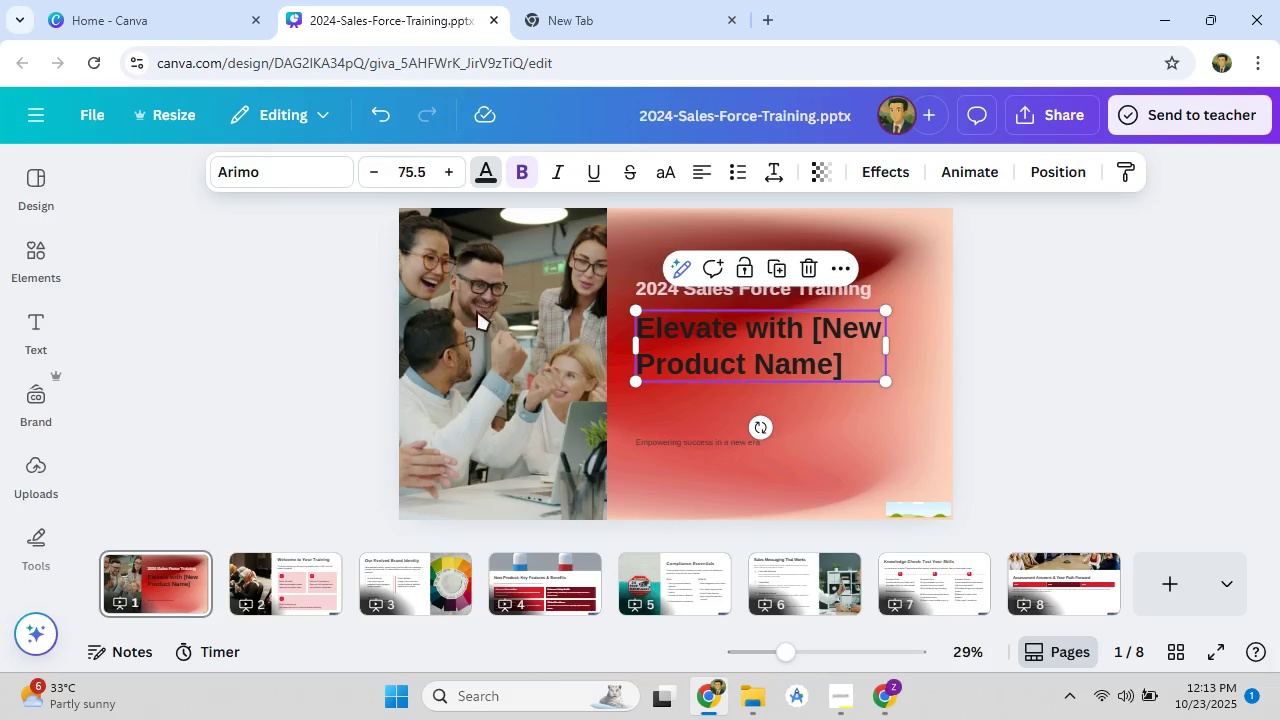 
mouse_move([225, 419])
 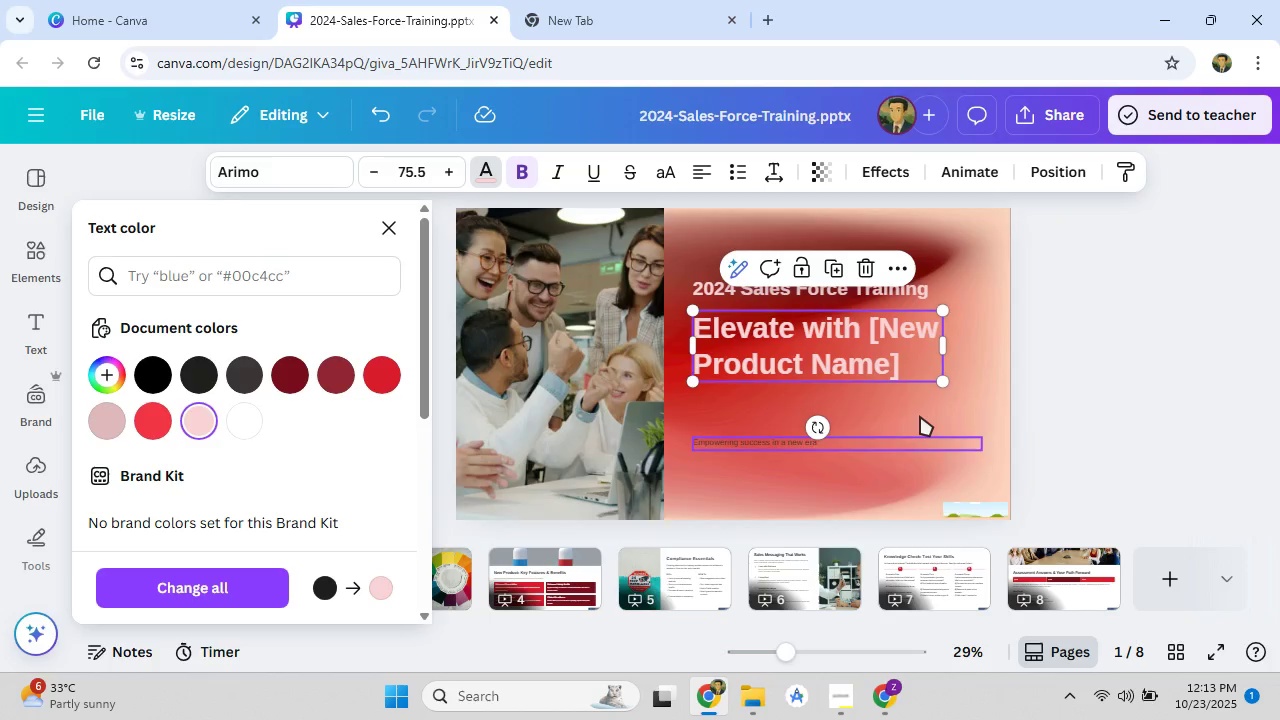 
left_click([921, 413])
 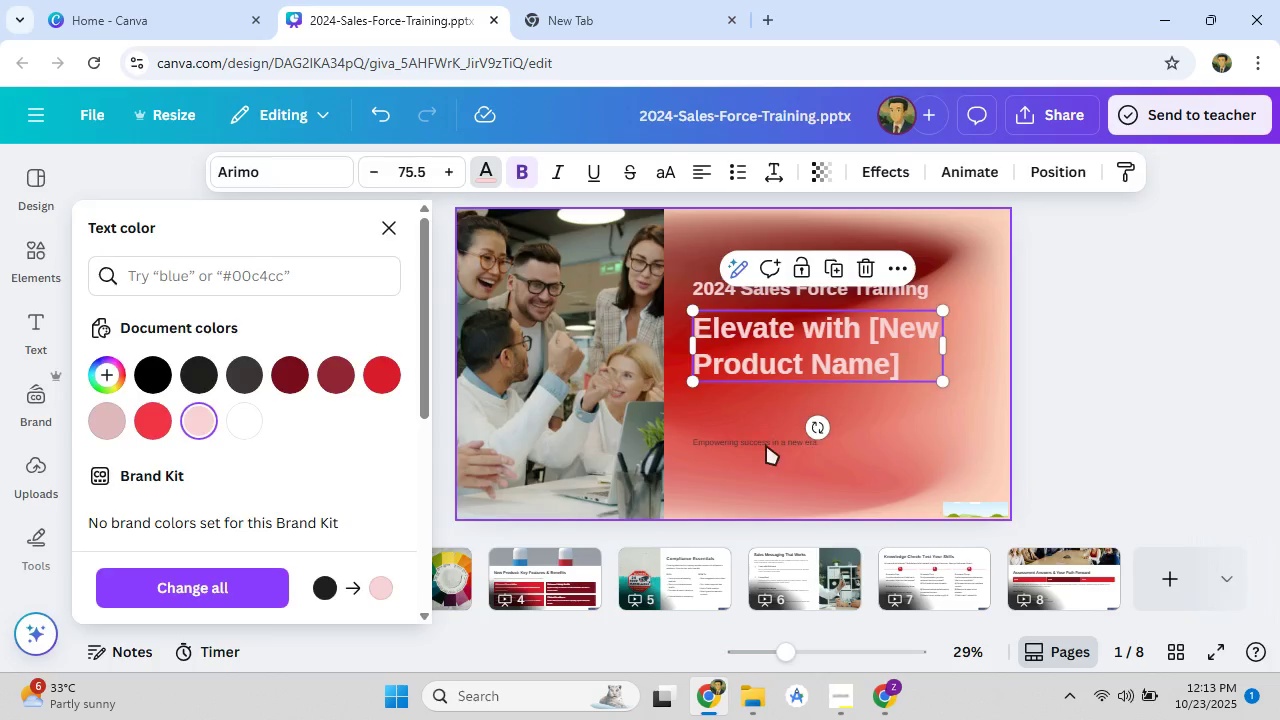 
left_click_drag(start_coordinate=[764, 445], to_coordinate=[758, 473])
 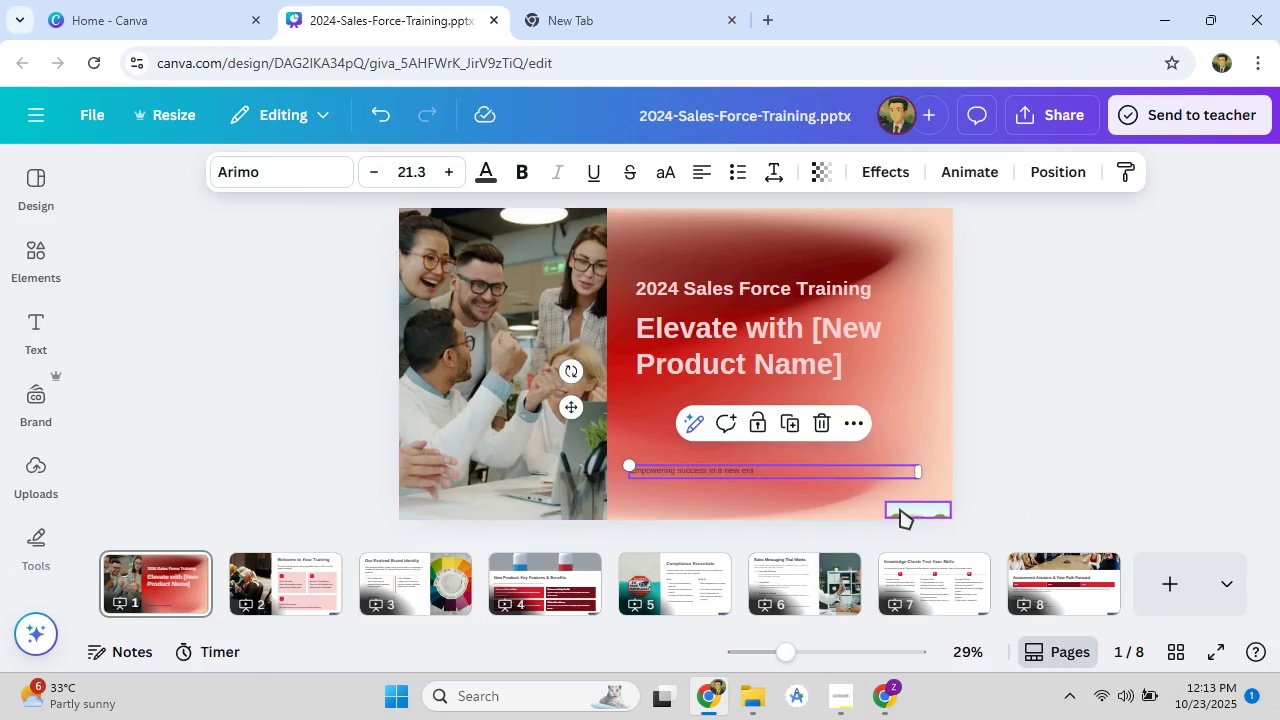 
left_click([900, 509])
 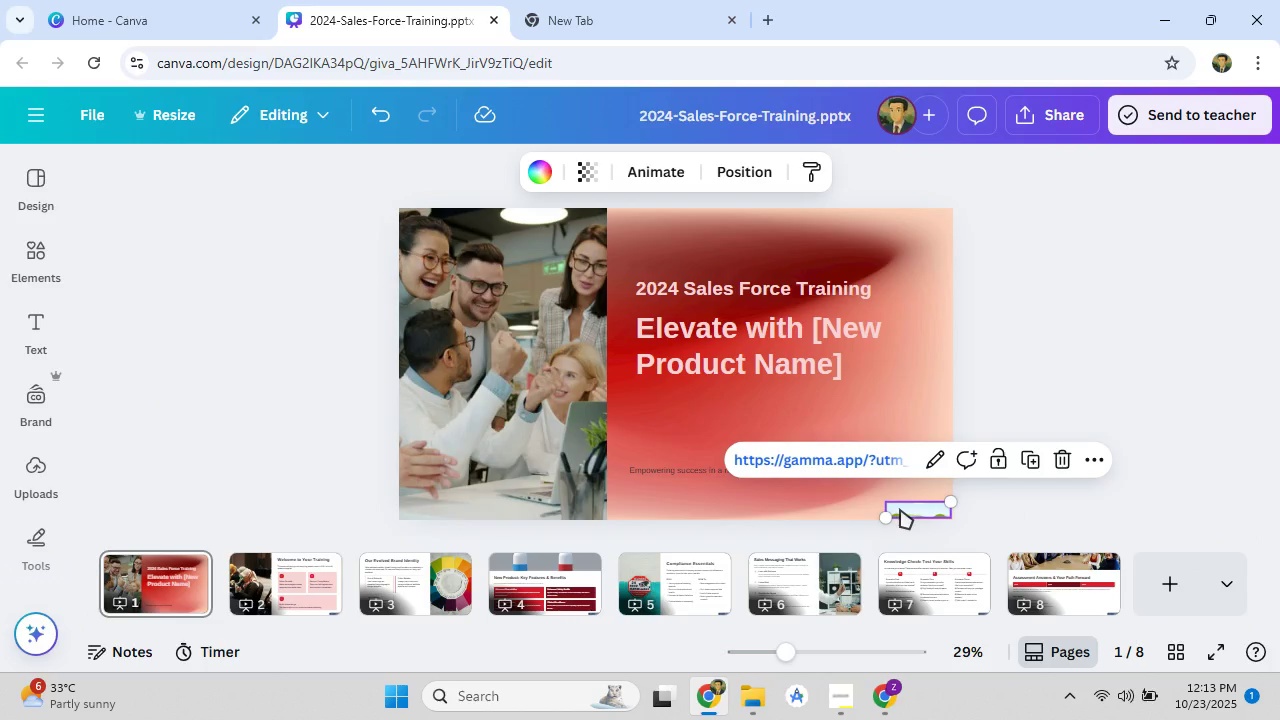 
right_click([900, 509])
 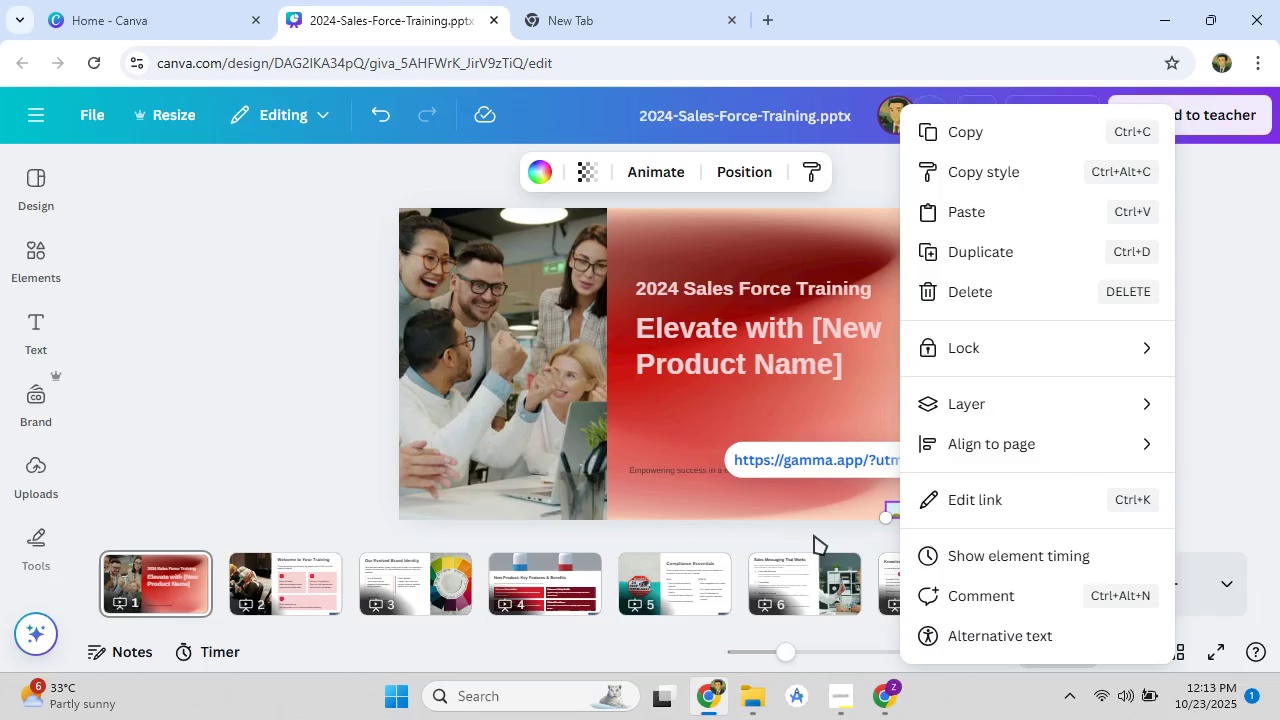 
left_click([808, 535])
 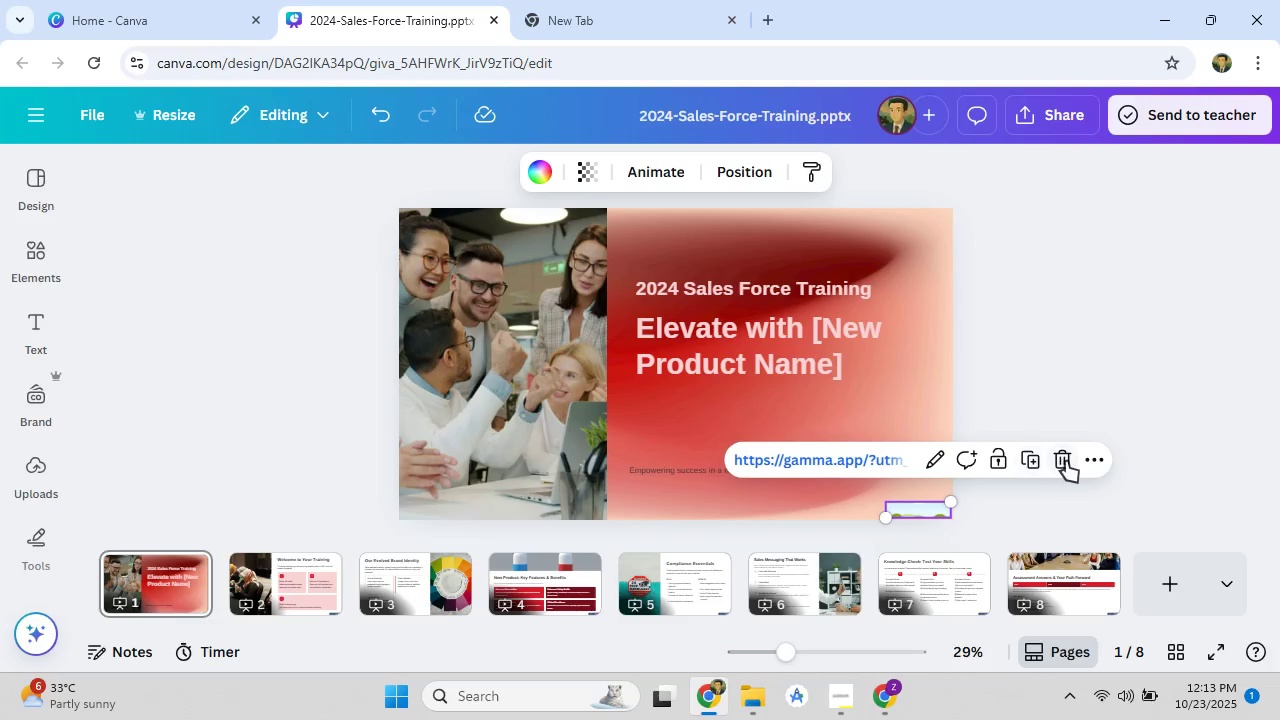 
left_click([1066, 461])
 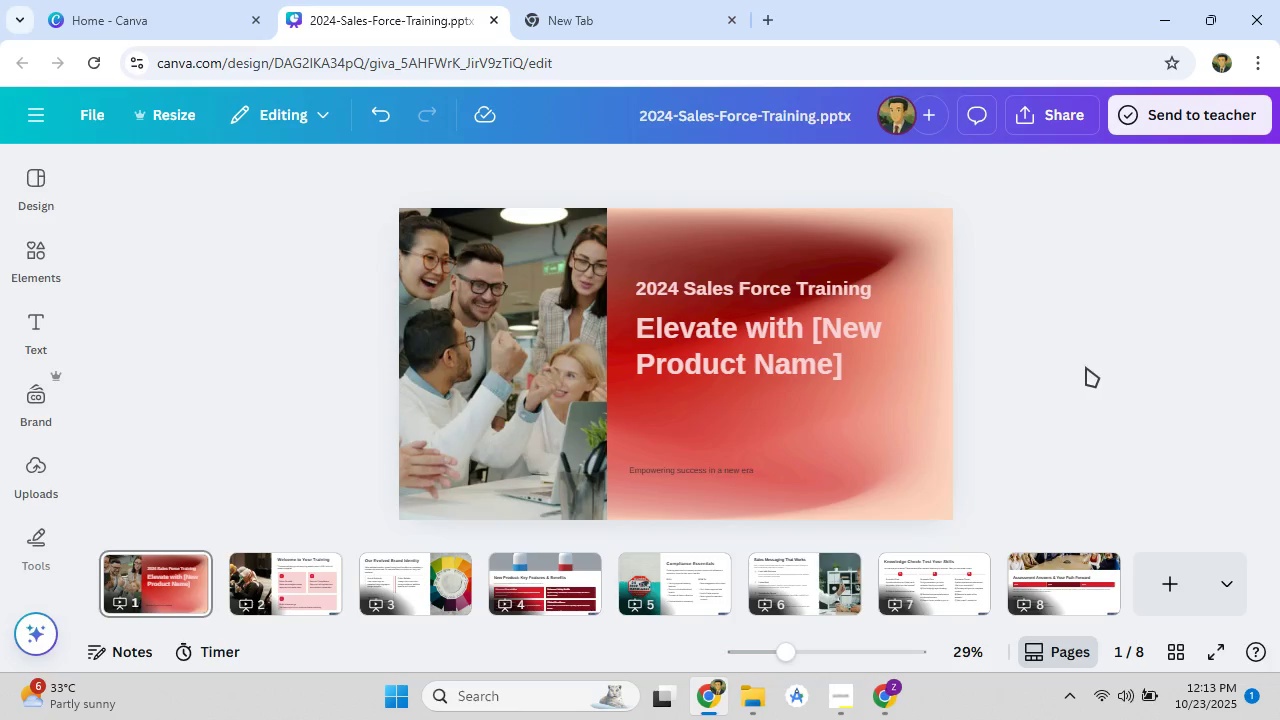 
wait(5.16)
 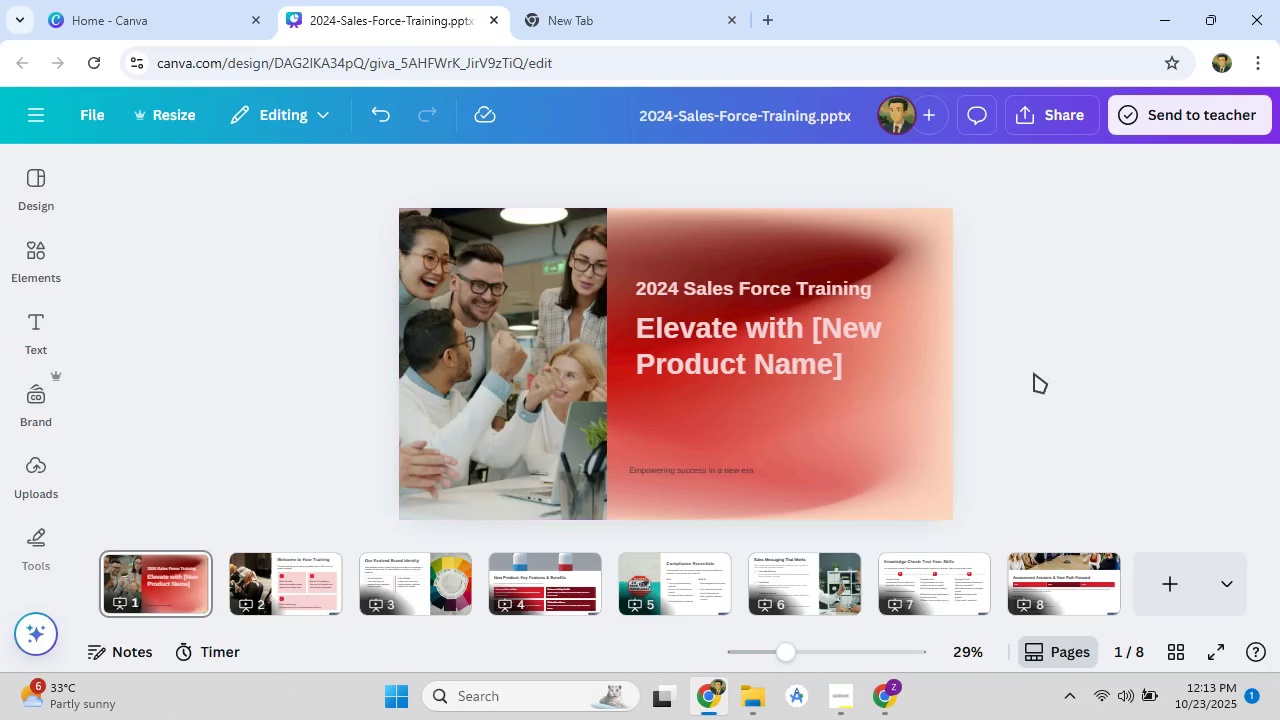 
left_click([692, 476])
 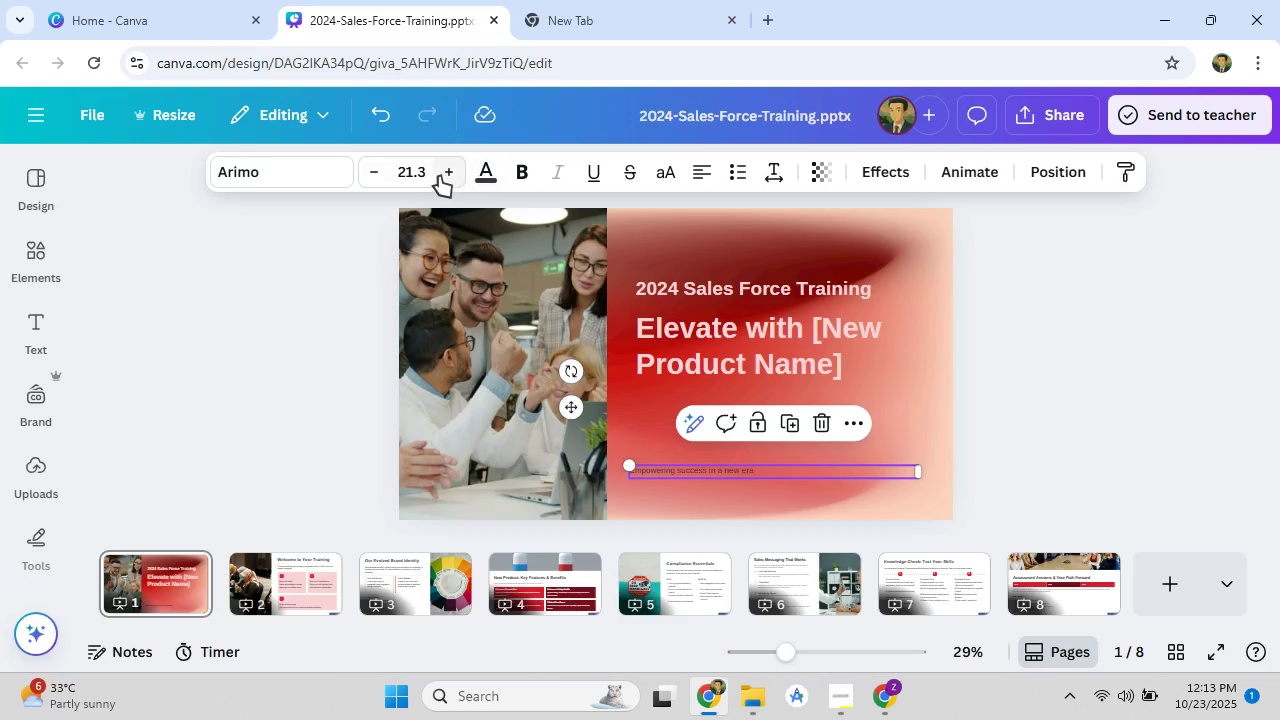 
left_click([444, 173])
 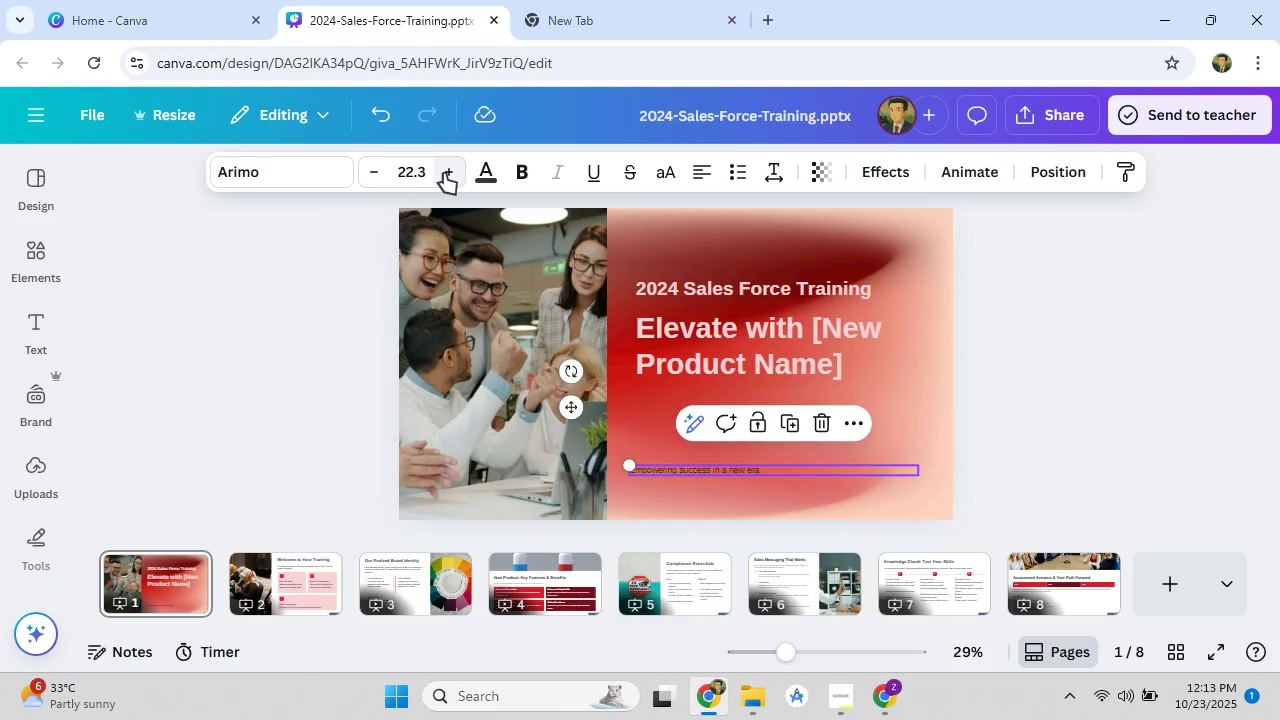 
left_click([444, 173])
 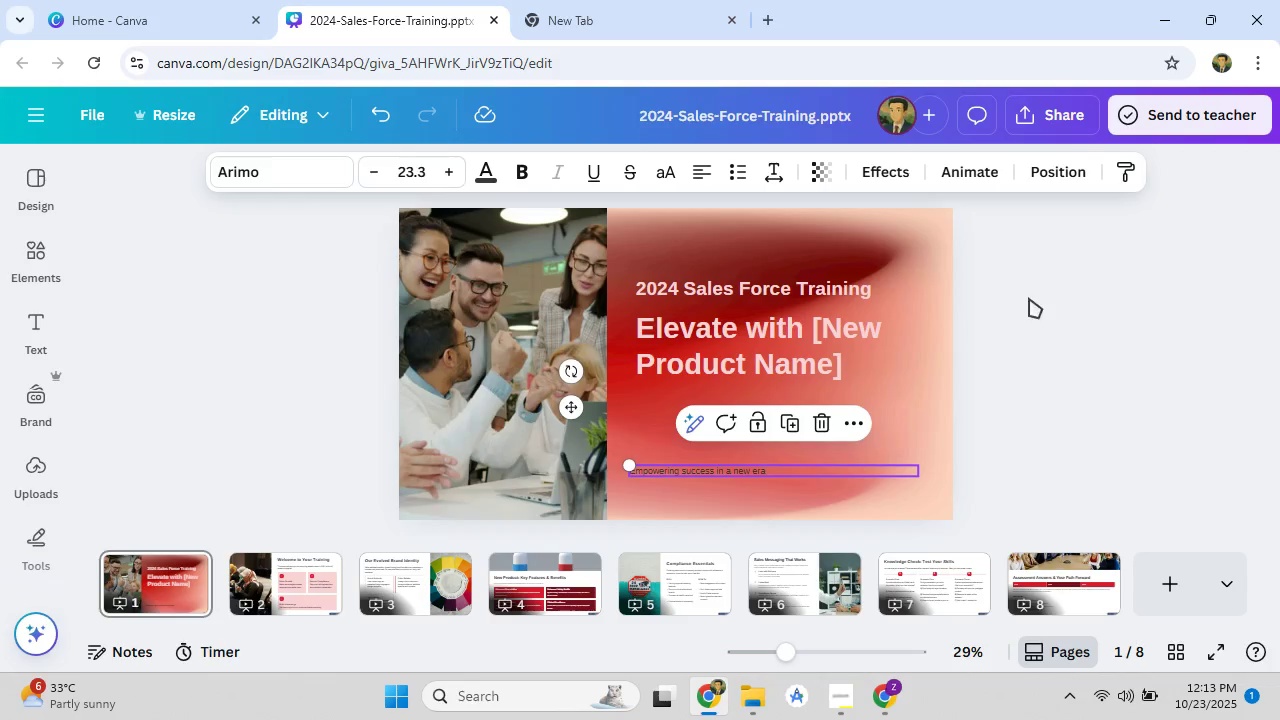 
left_click([1038, 299])
 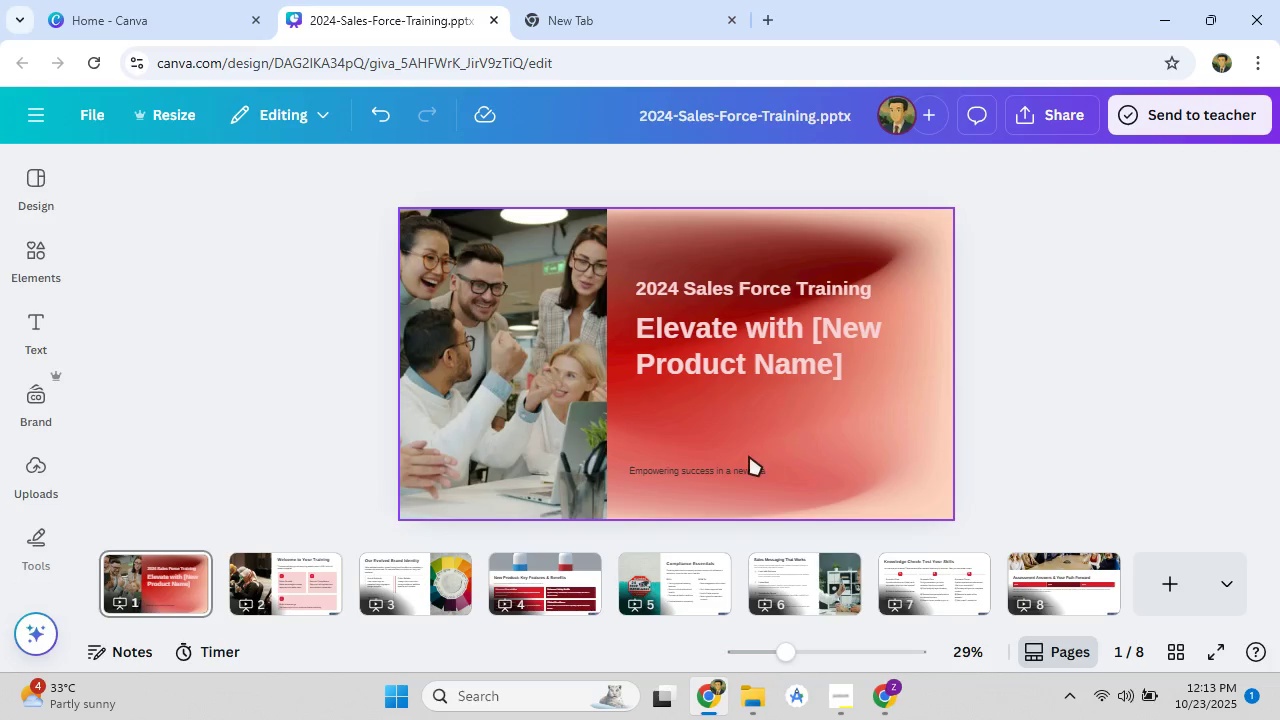 
left_click_drag(start_coordinate=[739, 467], to_coordinate=[749, 435])
 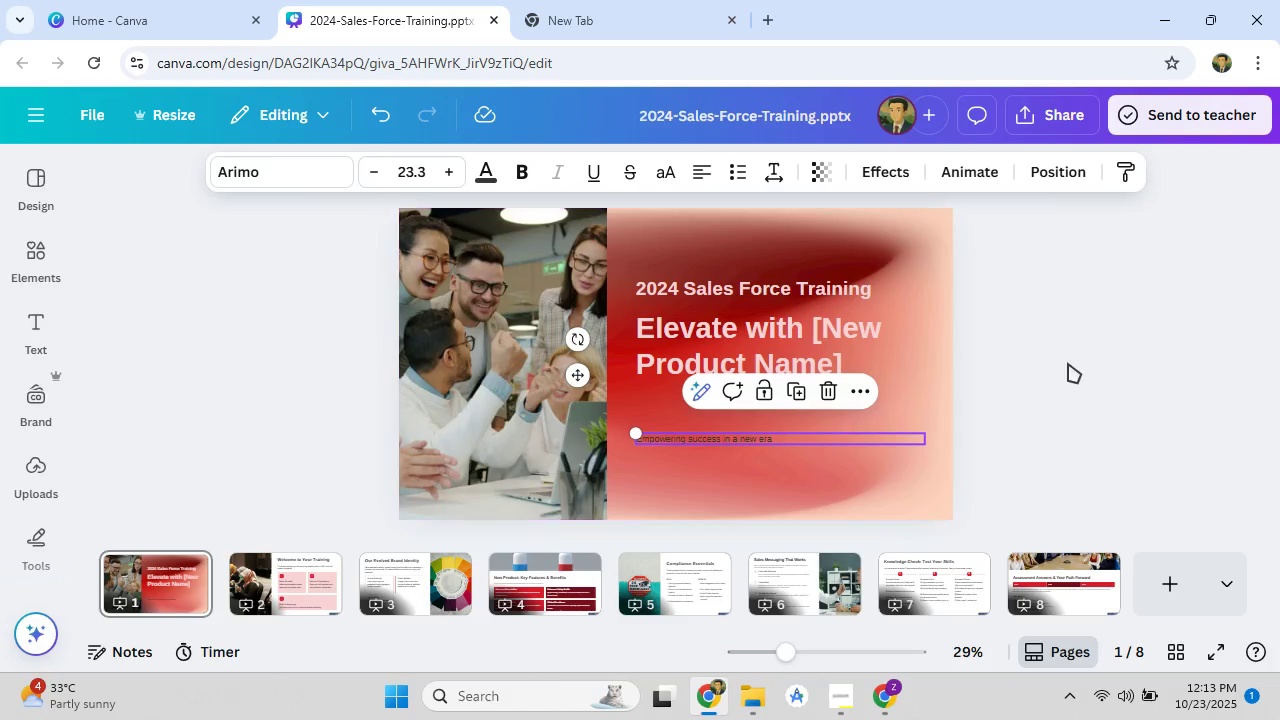 
left_click([1068, 363])
 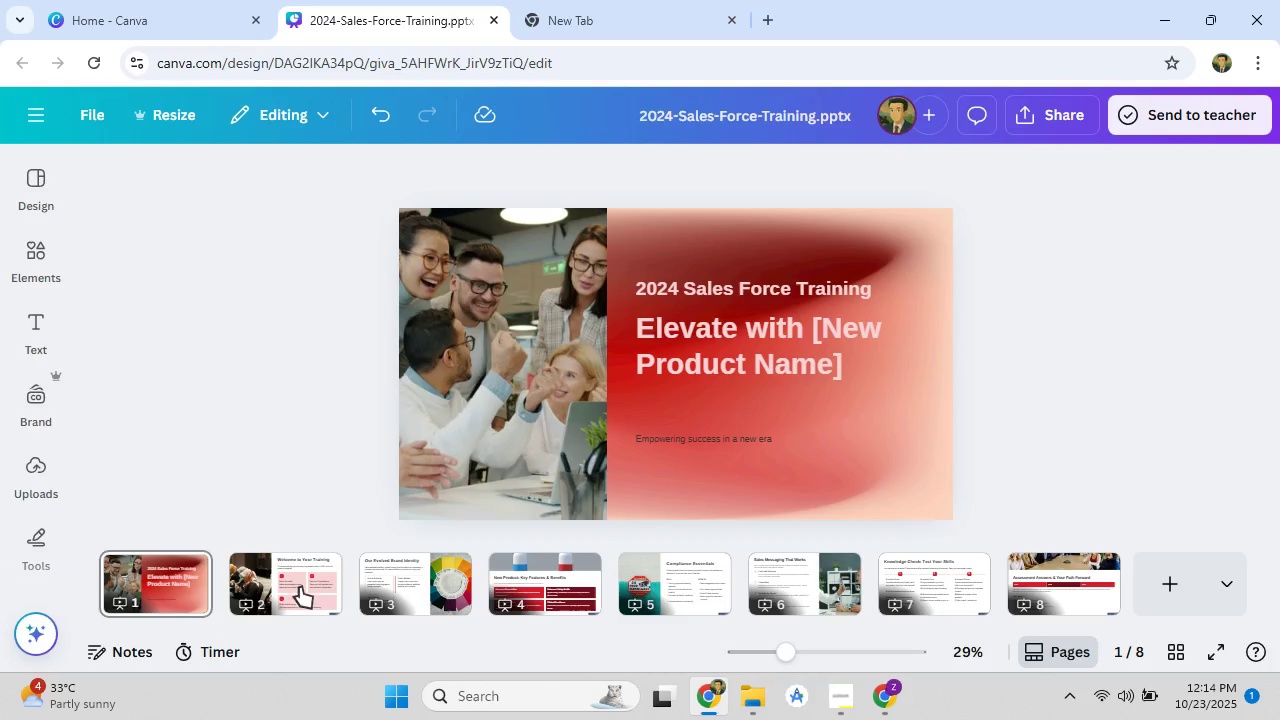 
left_click([300, 587])
 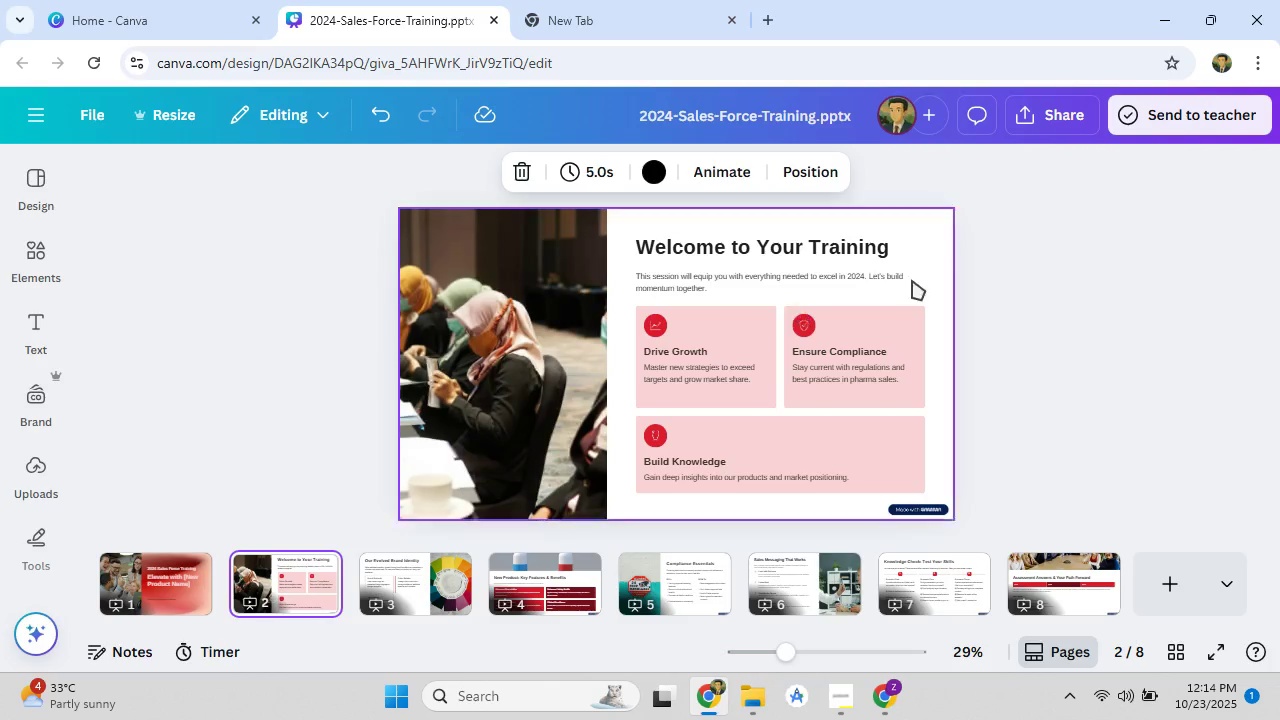 
left_click([916, 276])
 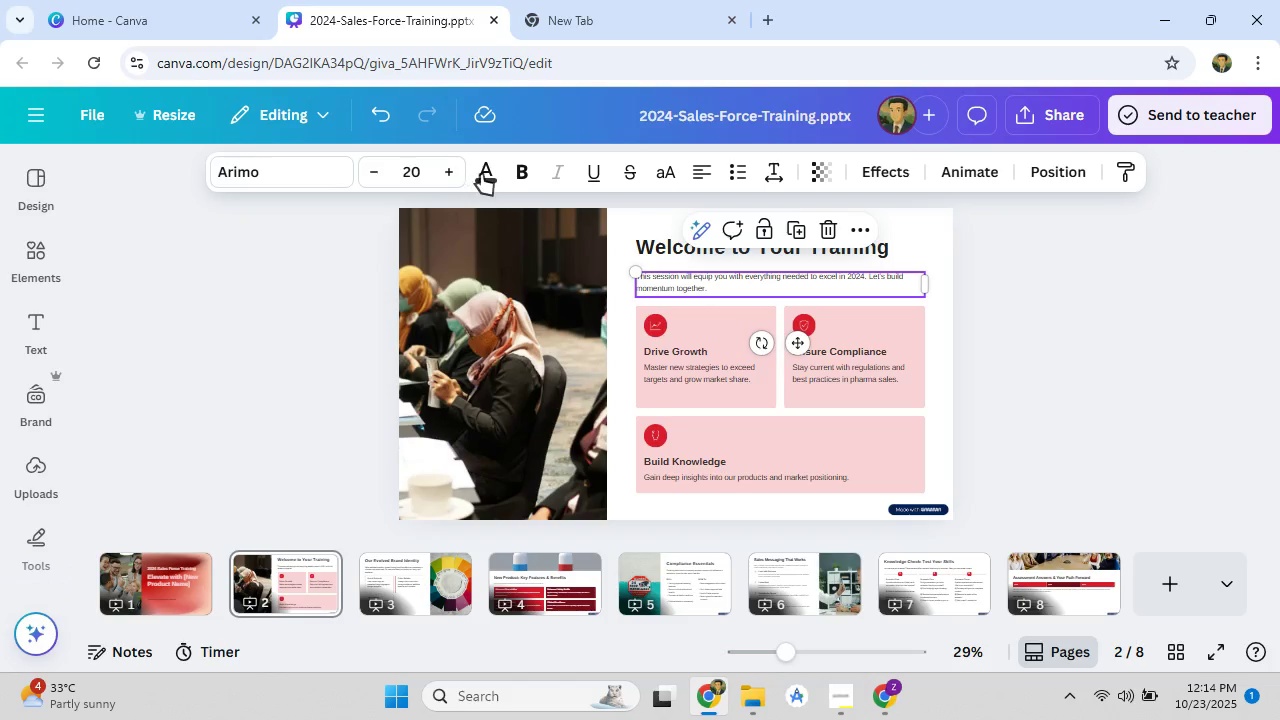 
left_click([482, 174])
 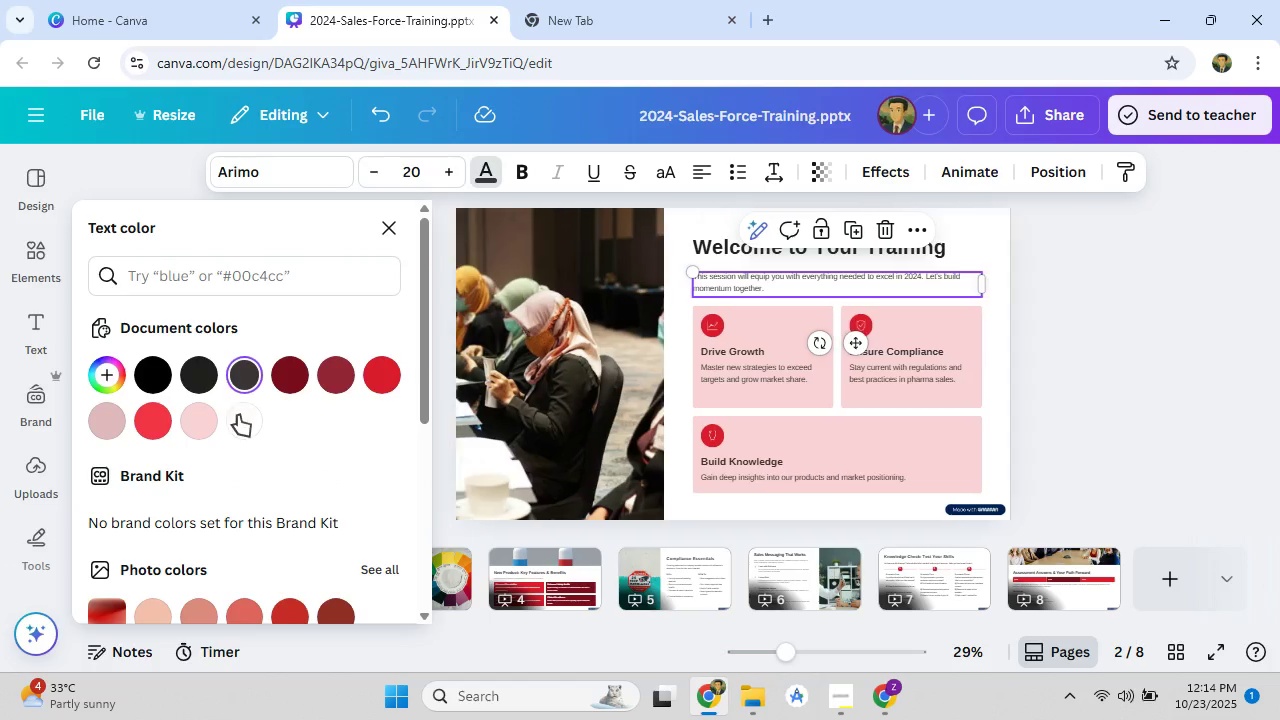 
left_click([239, 419])
 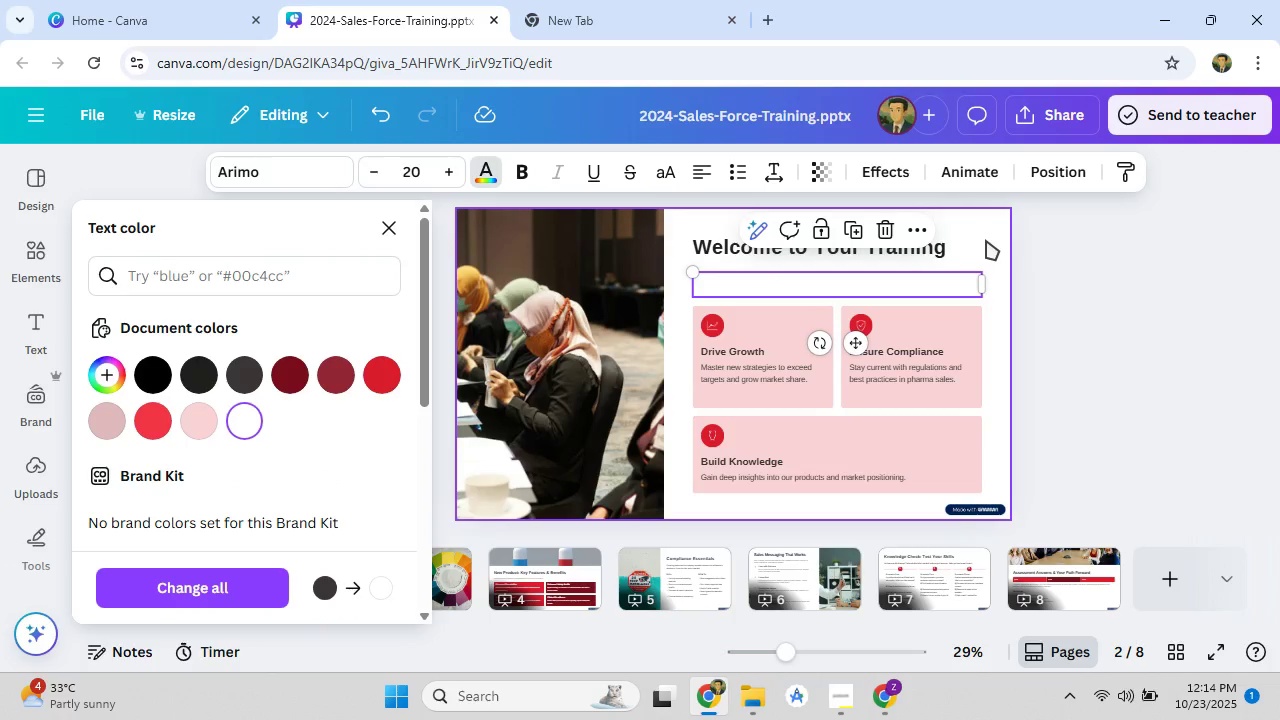 
left_click([986, 240])
 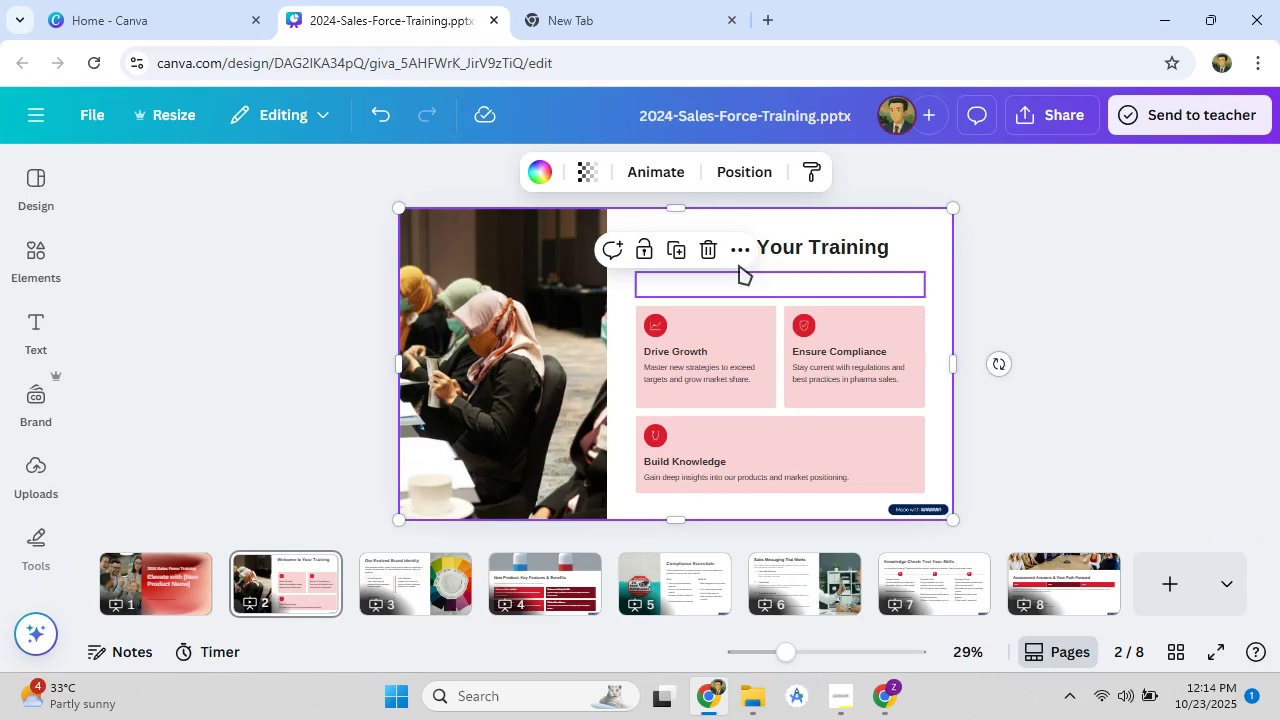 
left_click([706, 252])
 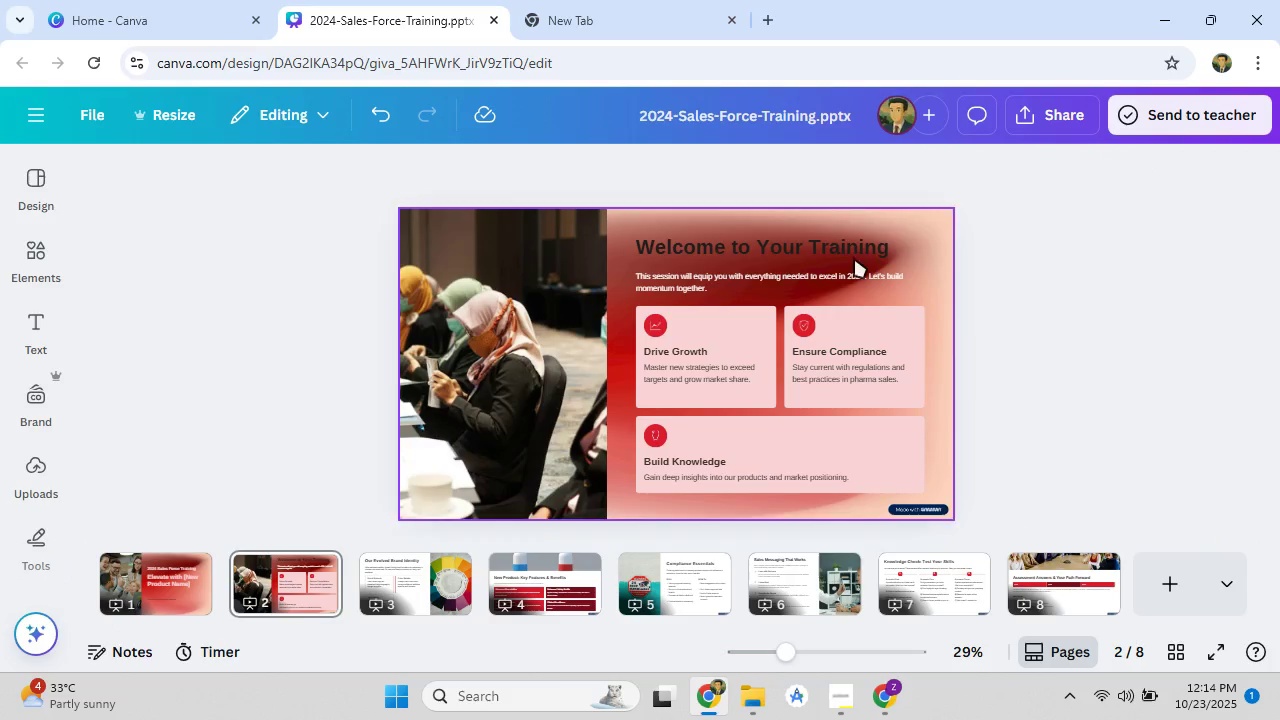 
left_click([846, 247])
 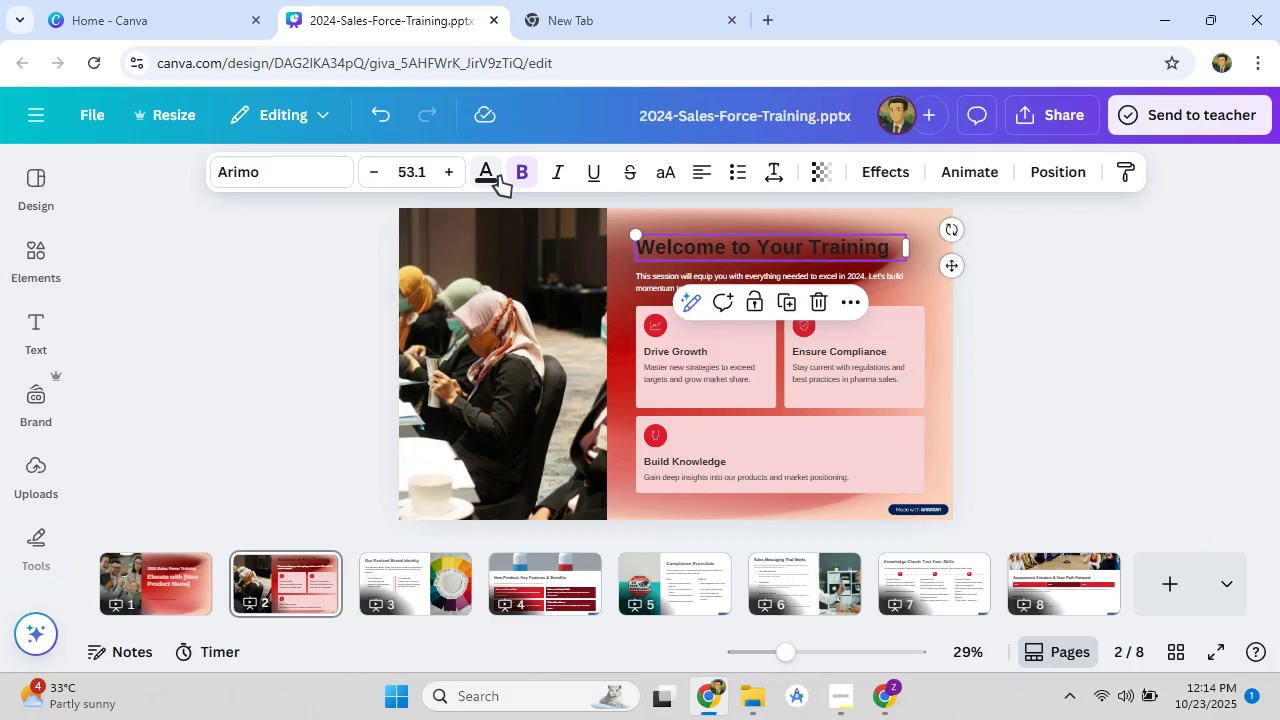 
left_click([499, 176])
 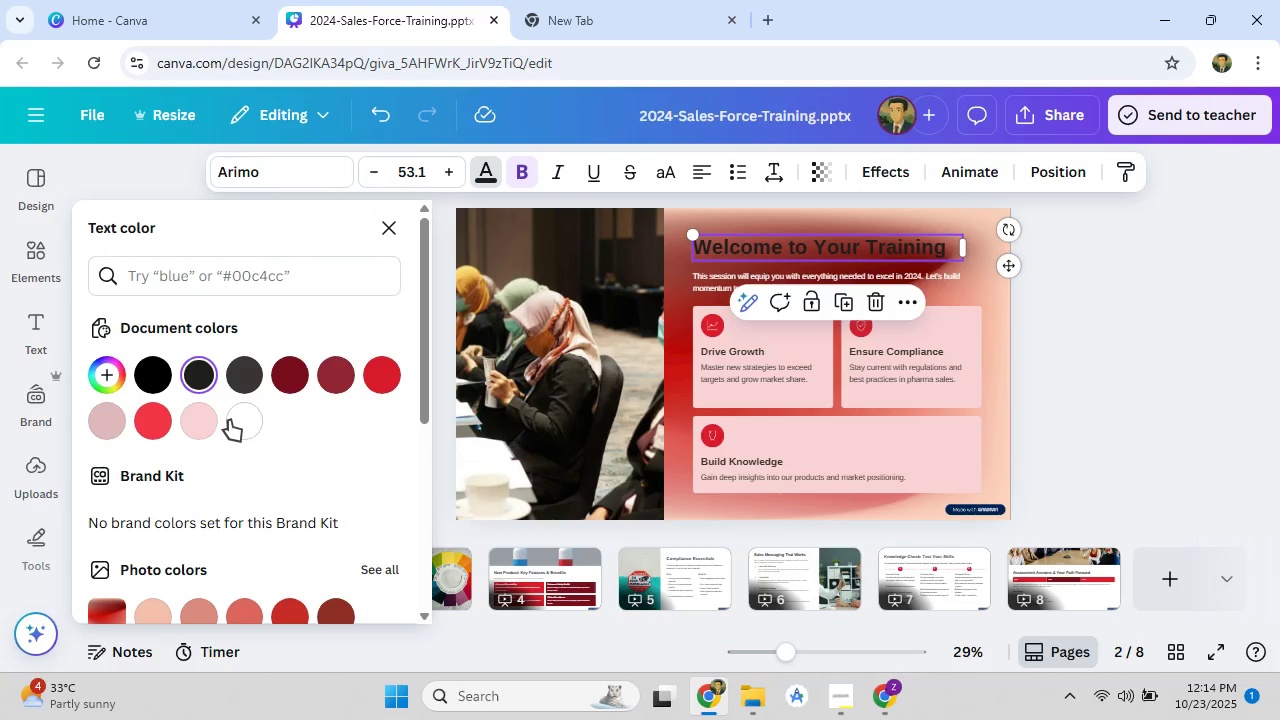 
left_click([229, 420])
 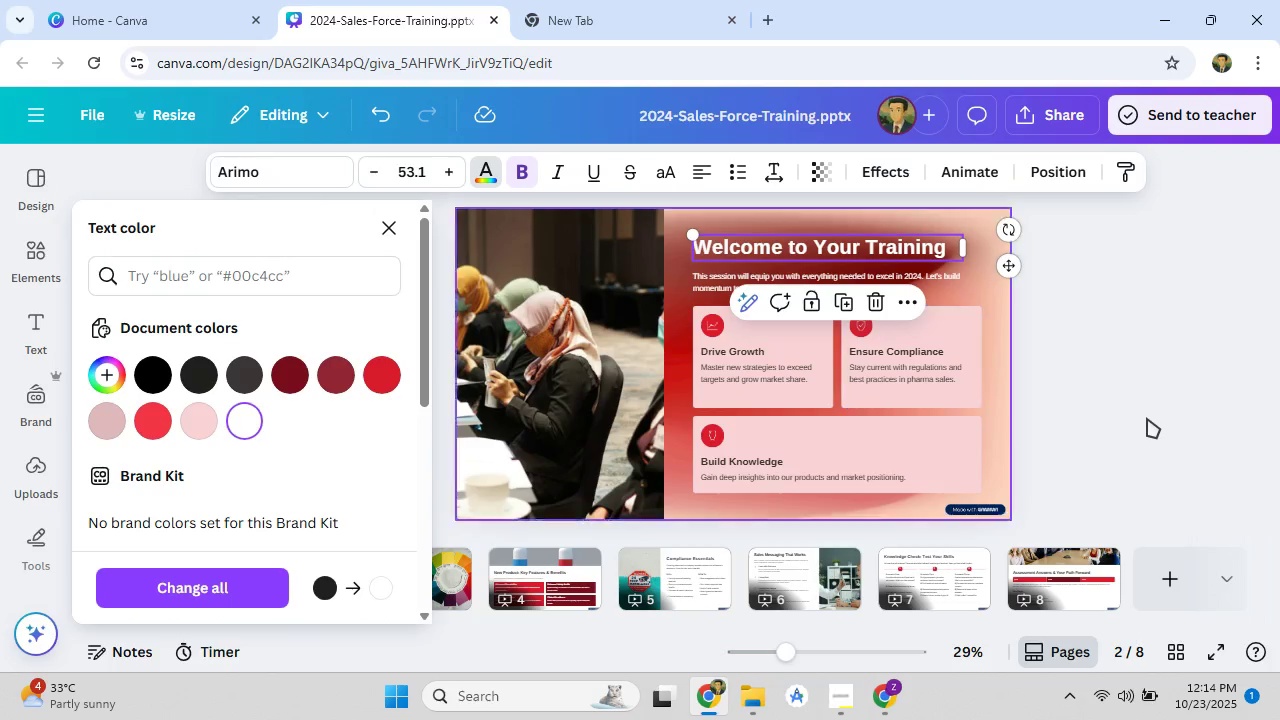 
left_click([1147, 418])
 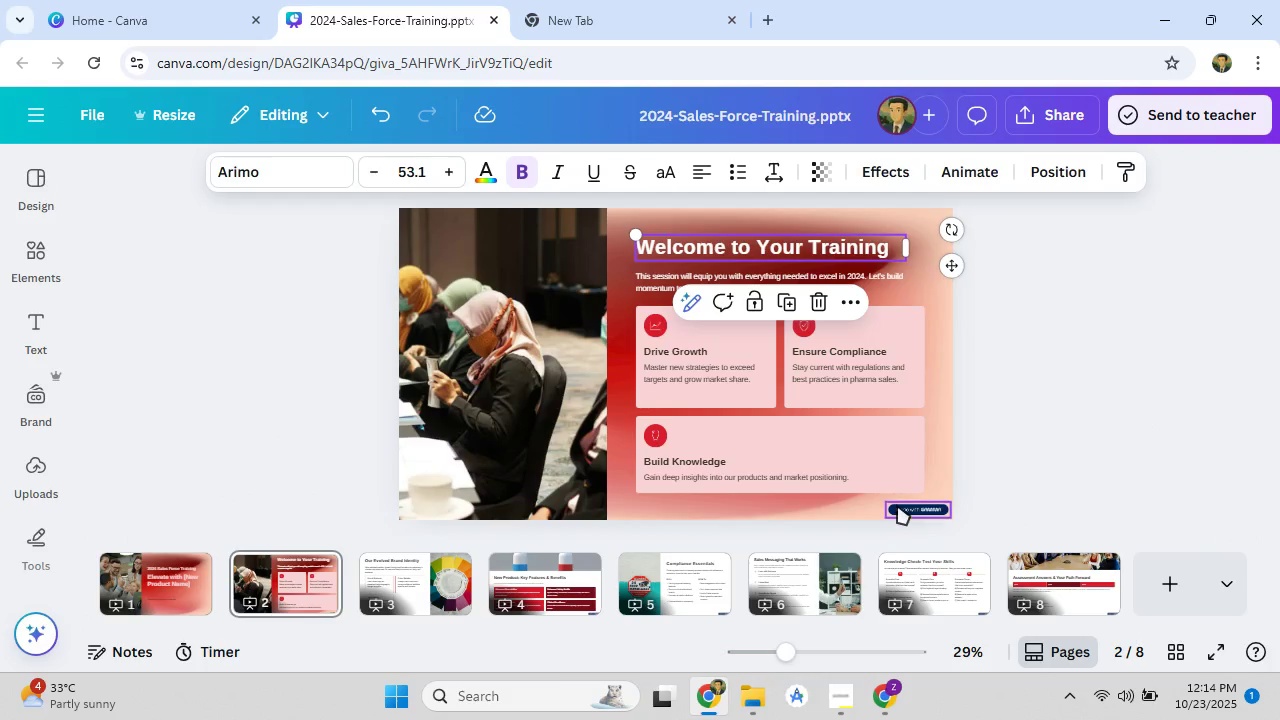 
left_click([902, 505])
 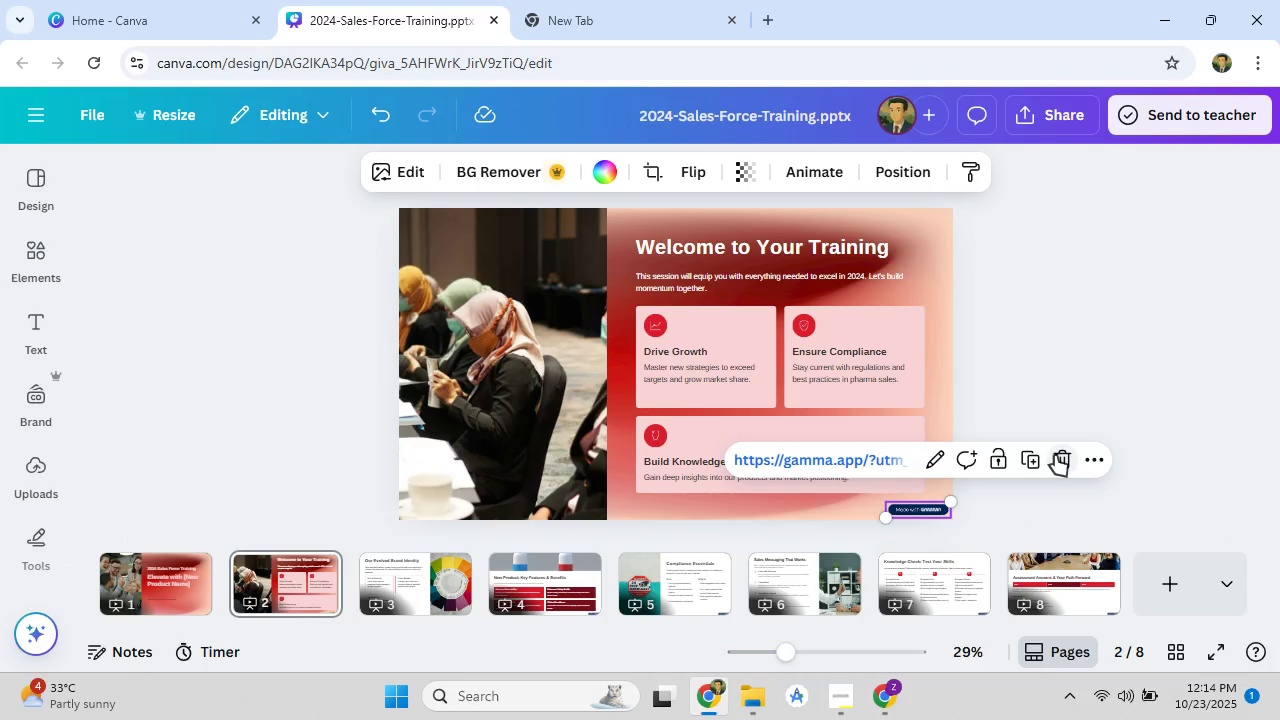 
left_click([1055, 455])
 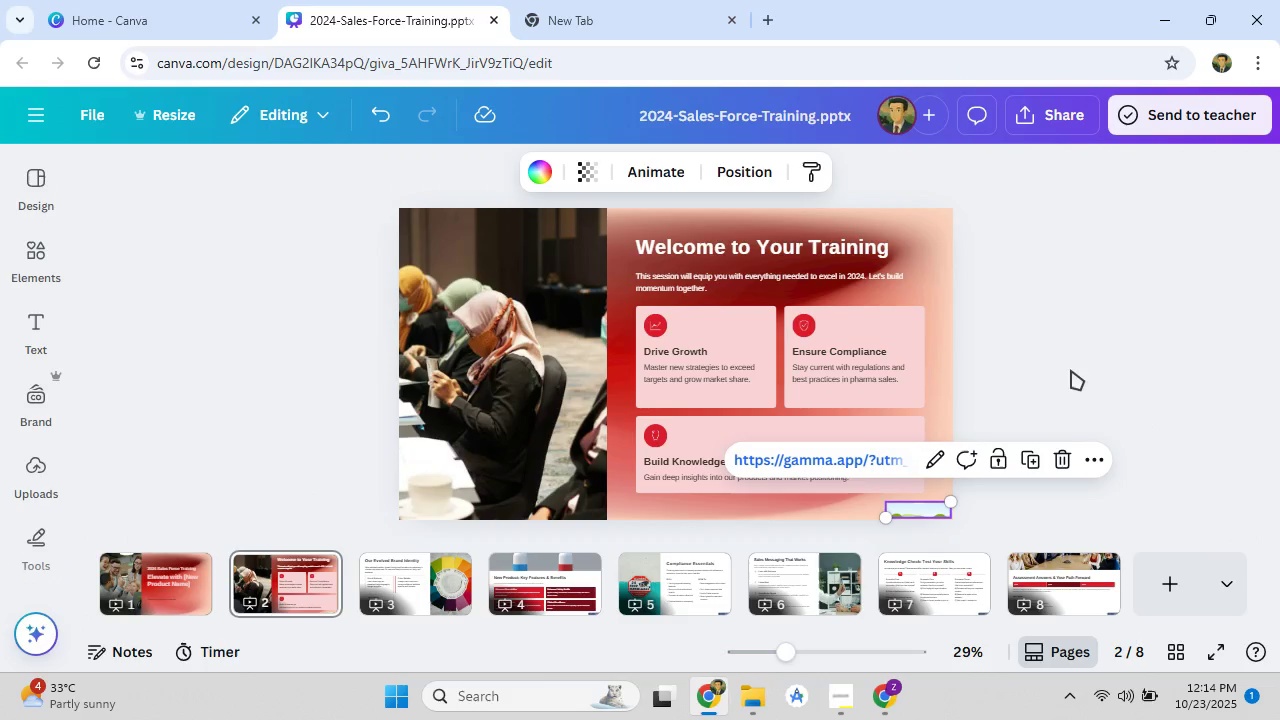 
left_click([1070, 459])
 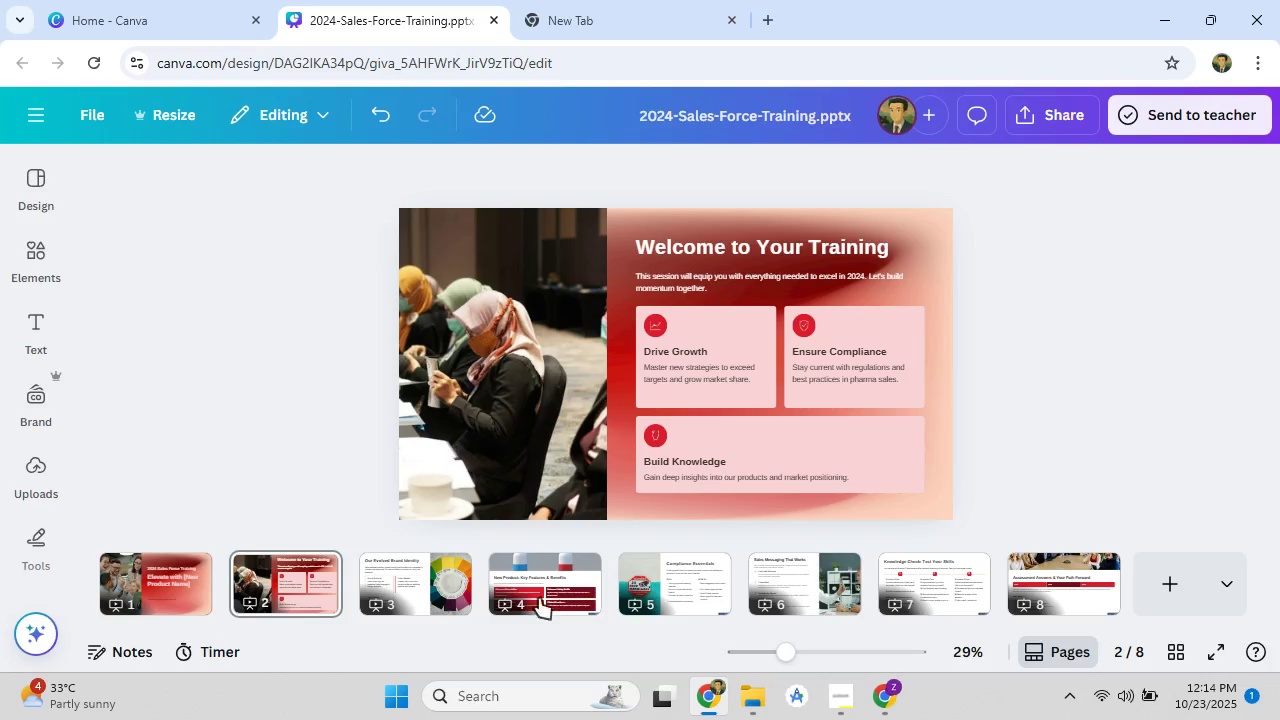 
left_click([463, 582])
 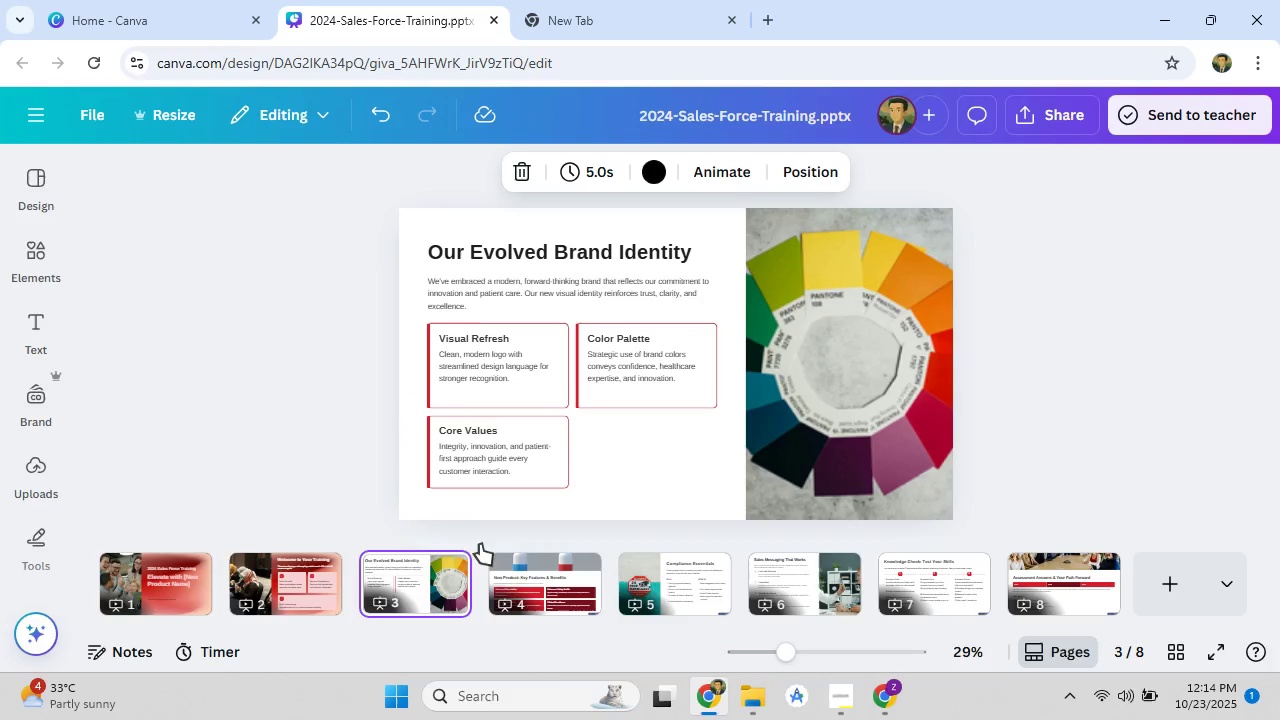 
left_click_drag(start_coordinate=[606, 459], to_coordinate=[254, 423])
 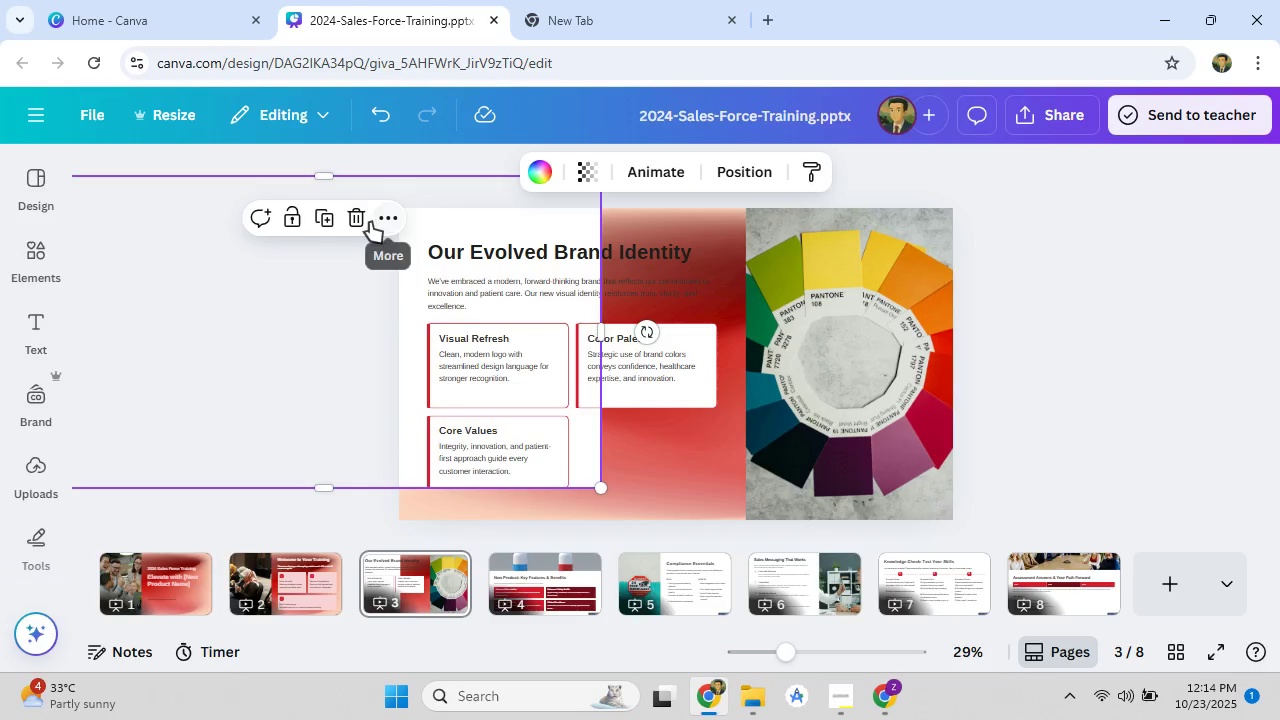 
left_click([369, 223])
 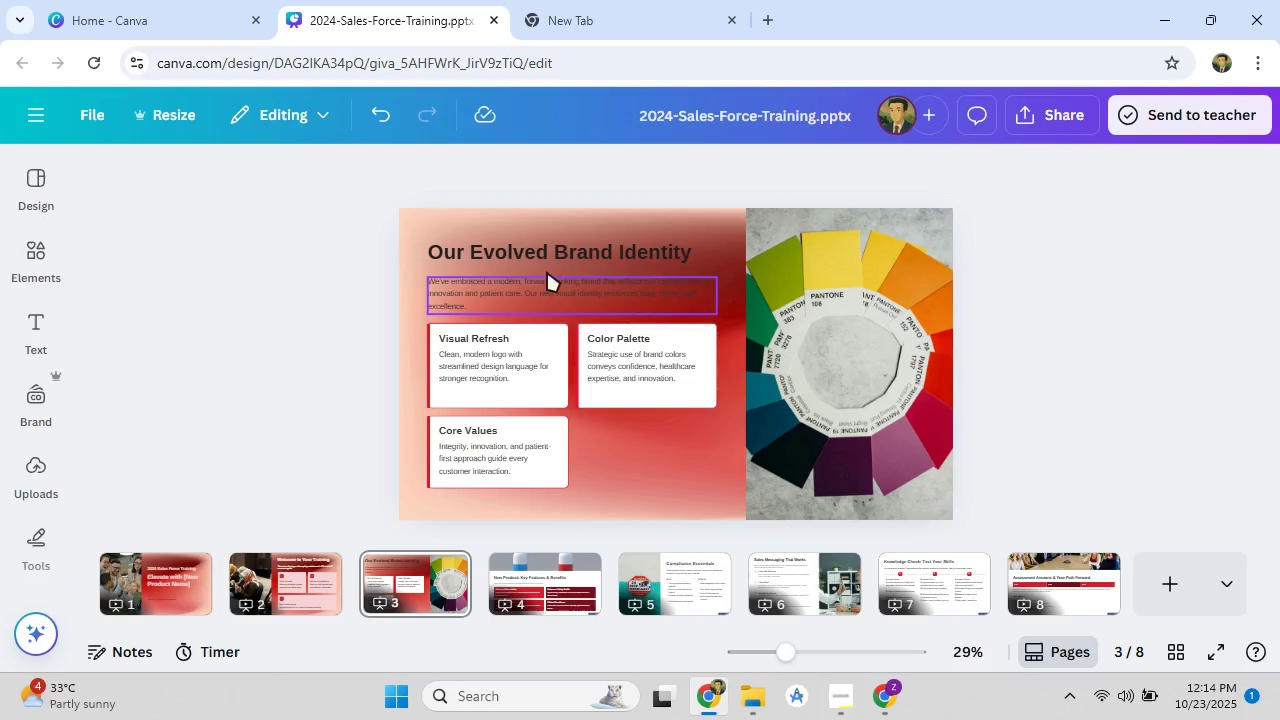 
left_click([547, 258])
 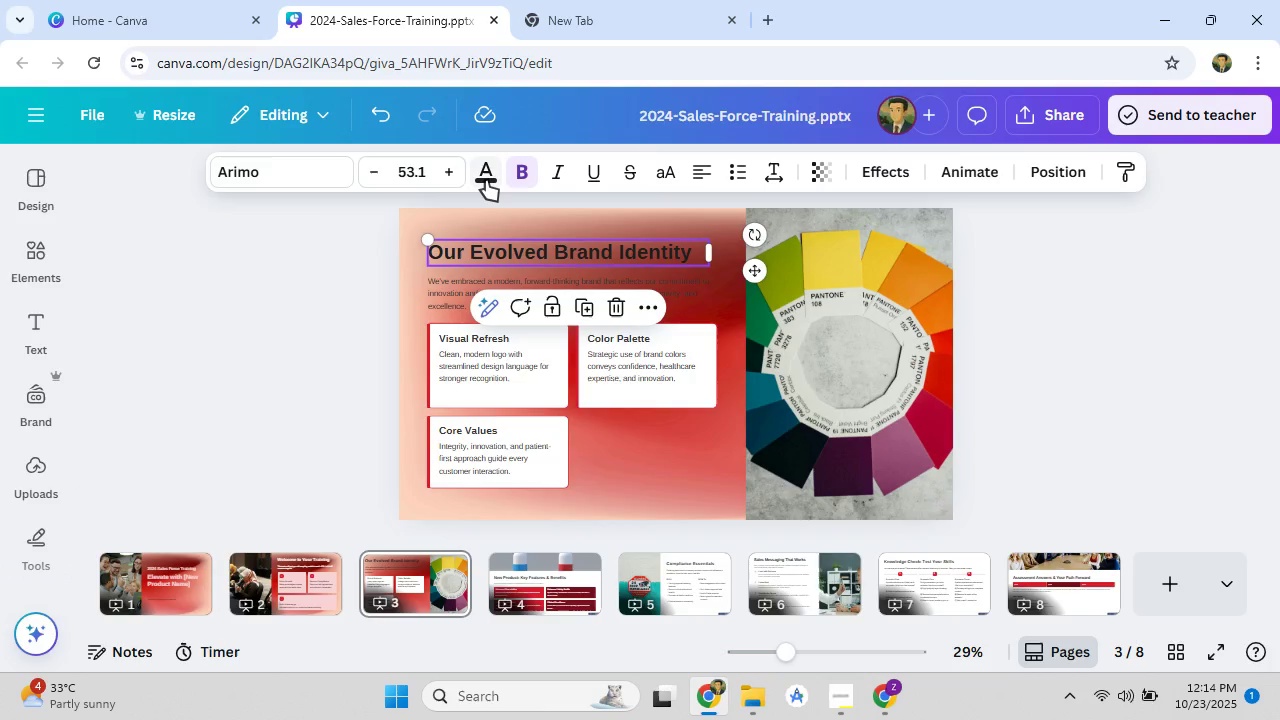 
left_click([486, 180])
 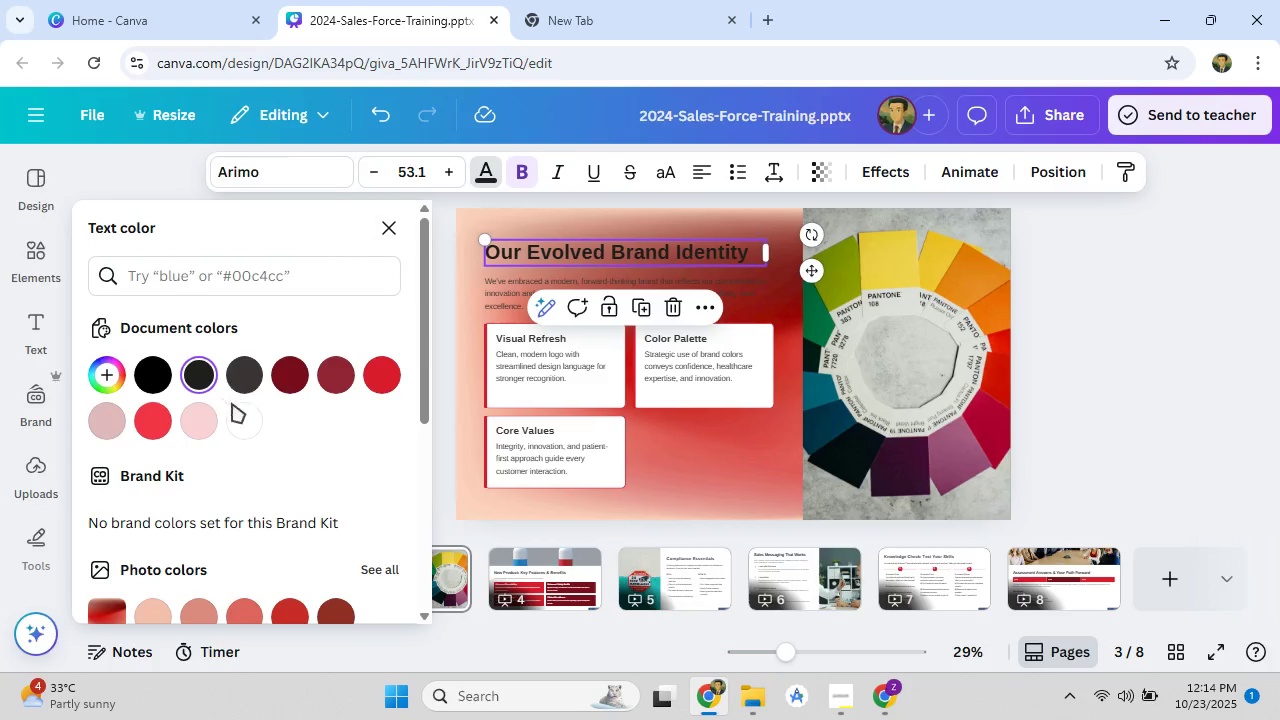 
left_click([238, 414])
 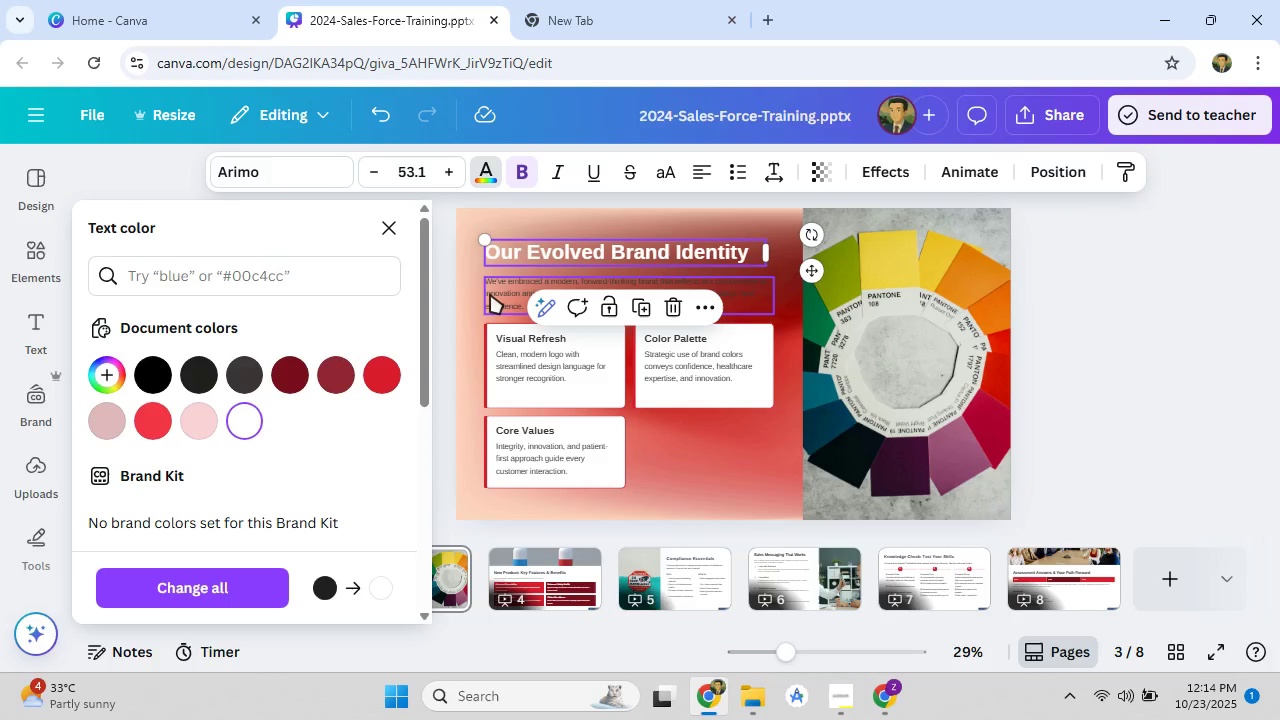 
left_click([490, 294])
 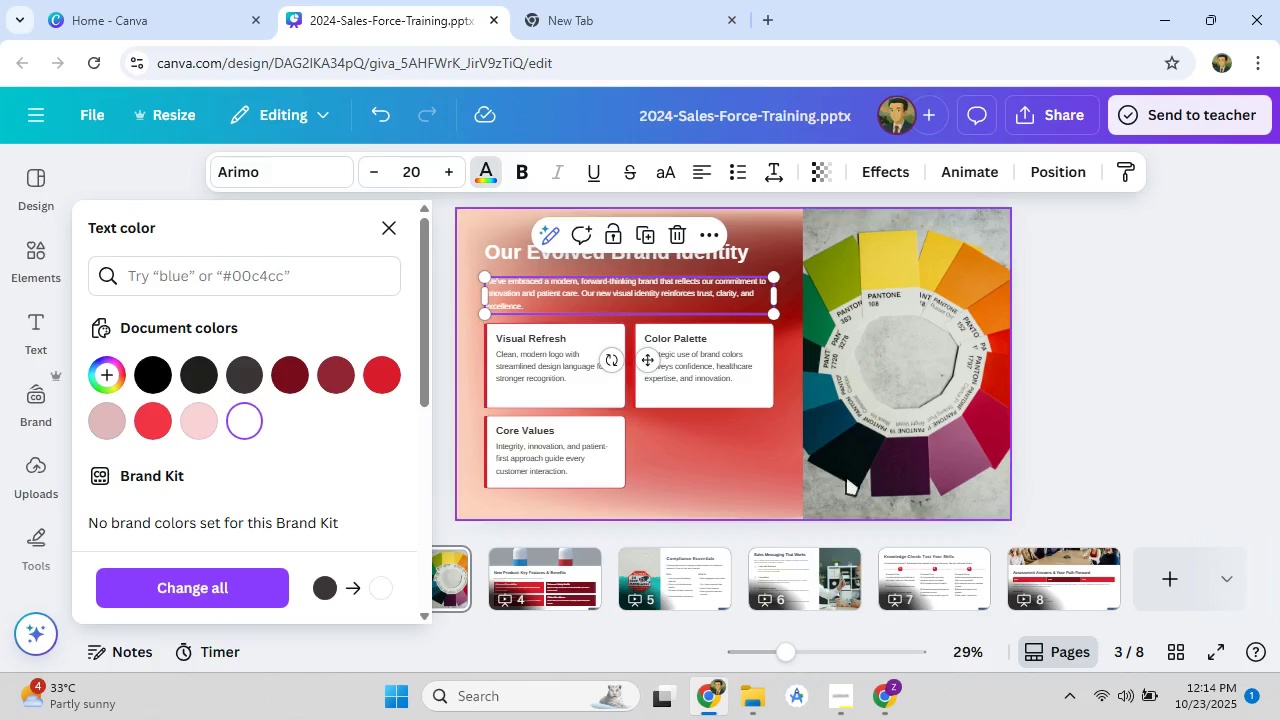 
left_click([1116, 407])
 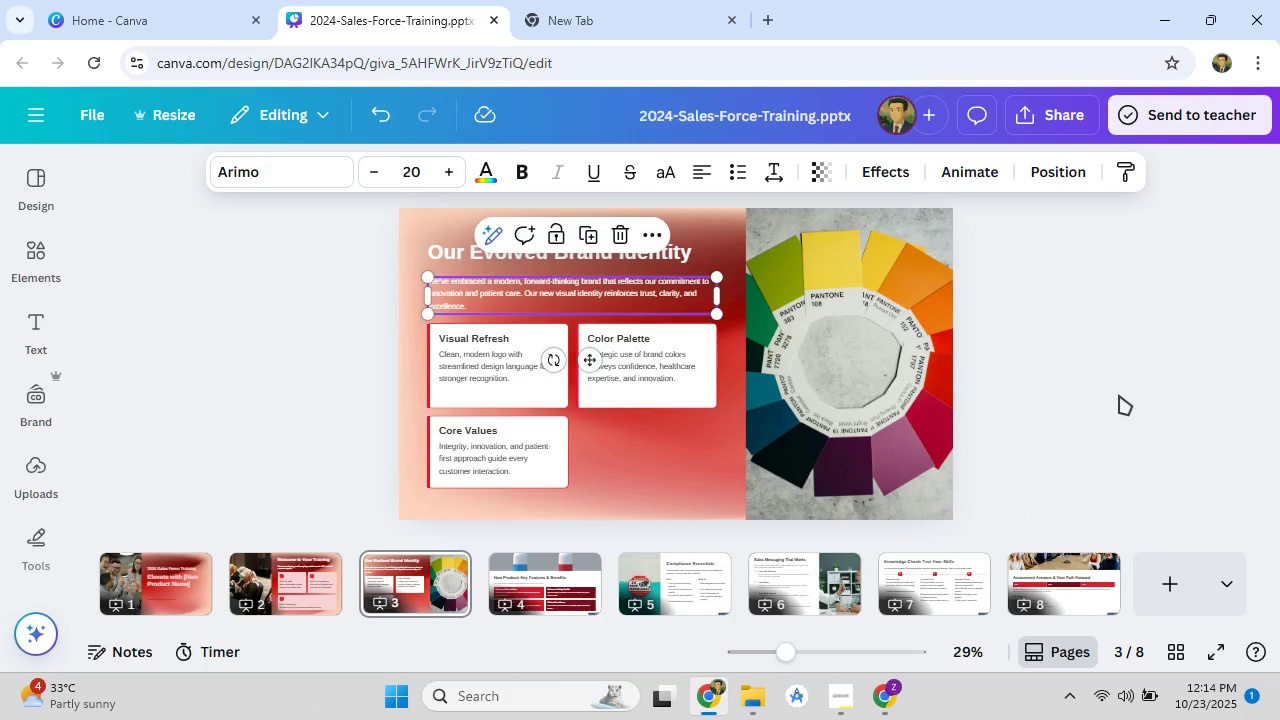 
left_click([1119, 393])
 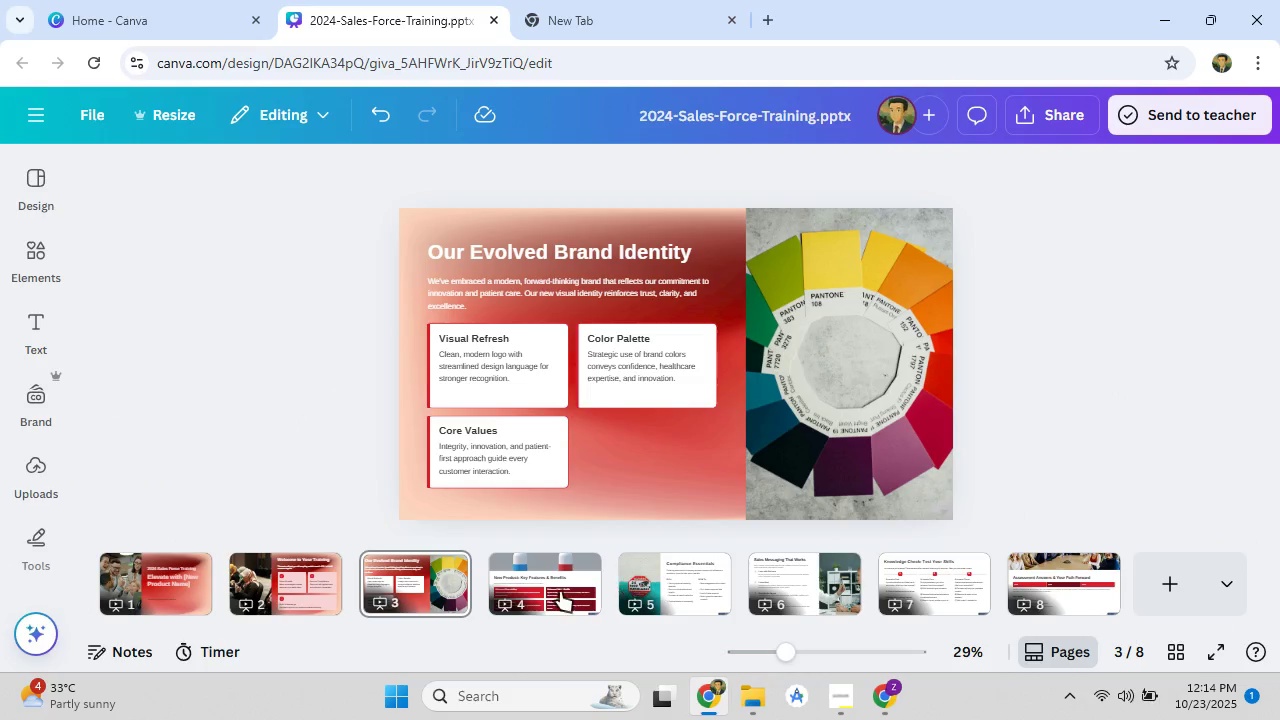 
left_click([554, 592])
 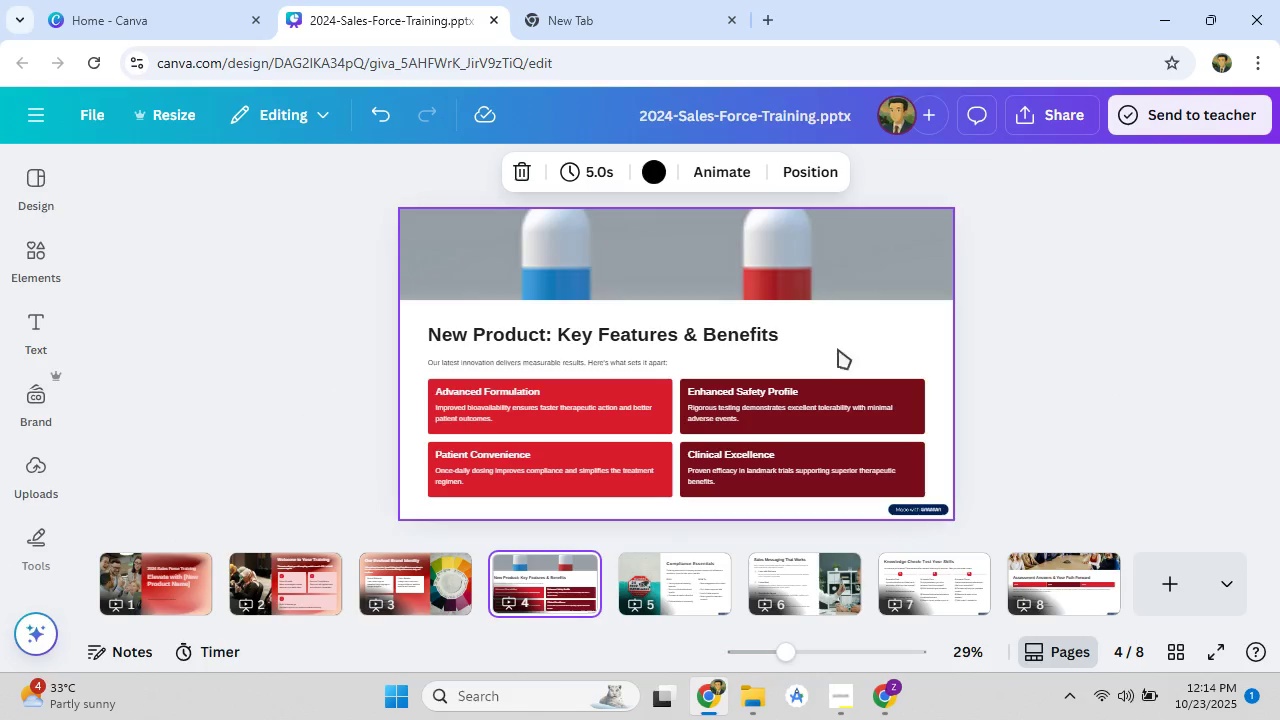 
left_click([858, 340])
 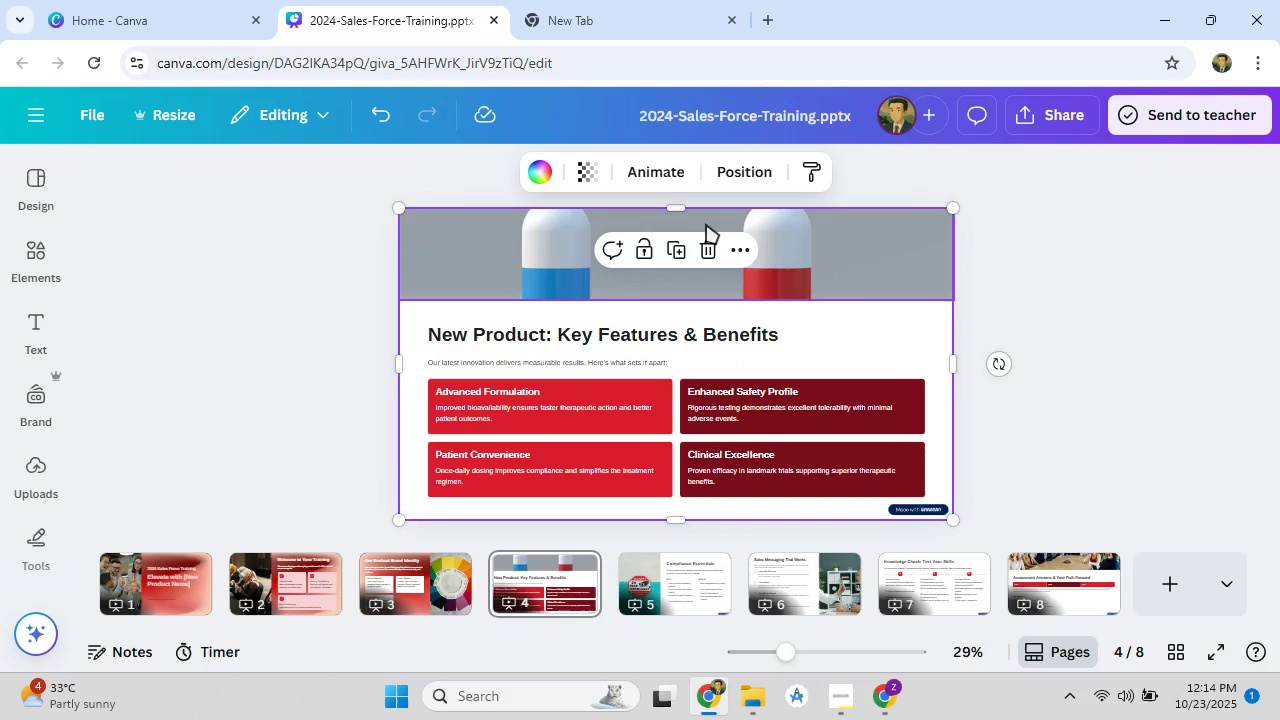 
left_click([713, 252])
 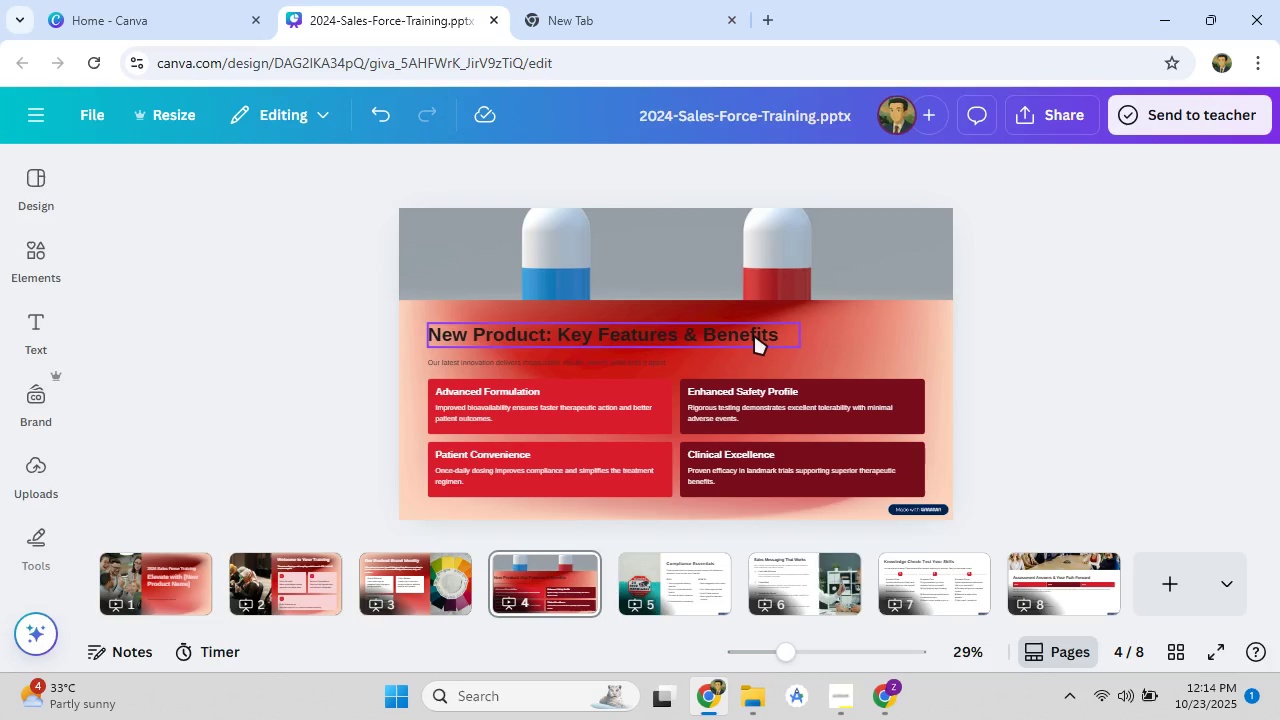 
left_click([754, 335])
 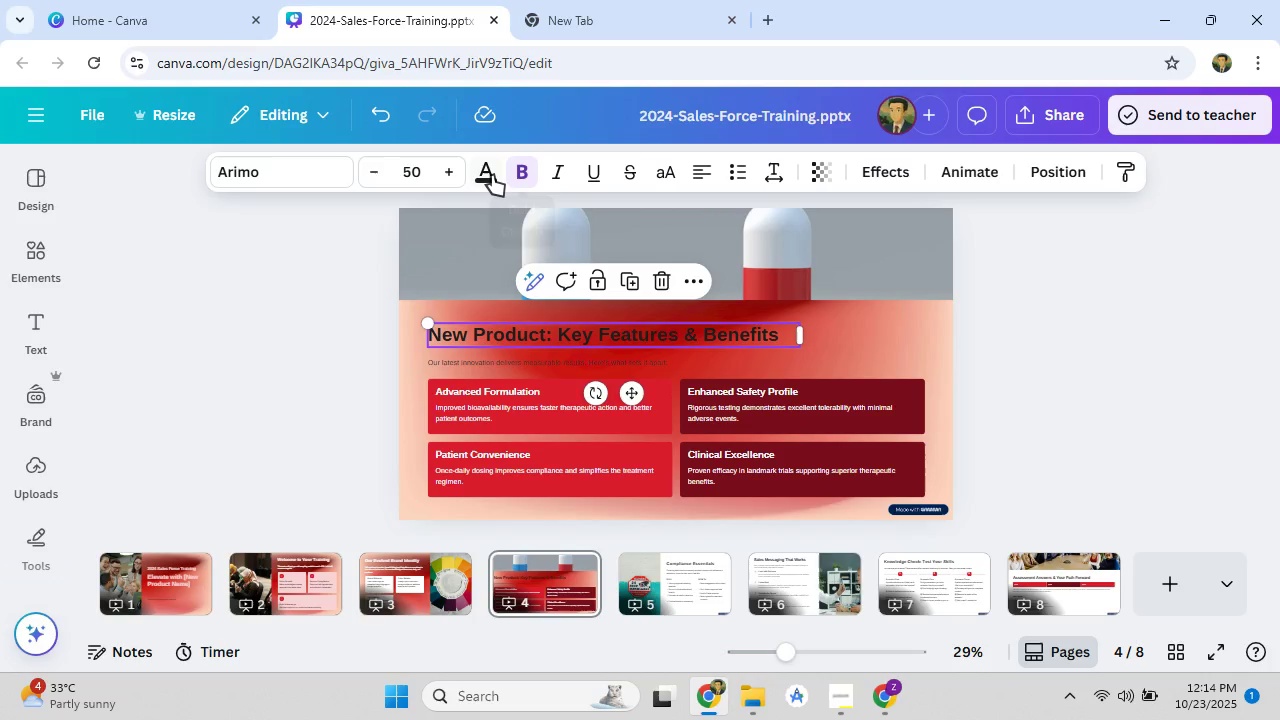 
left_click([492, 175])
 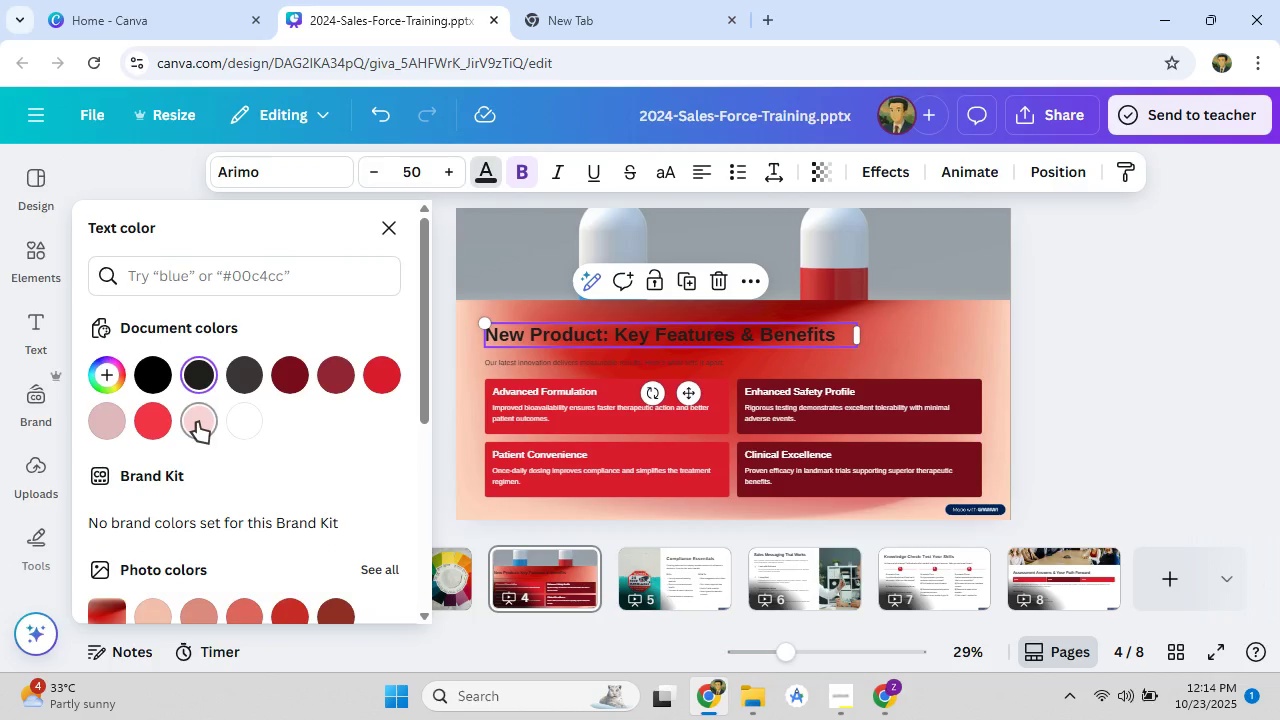 
left_click([197, 422])
 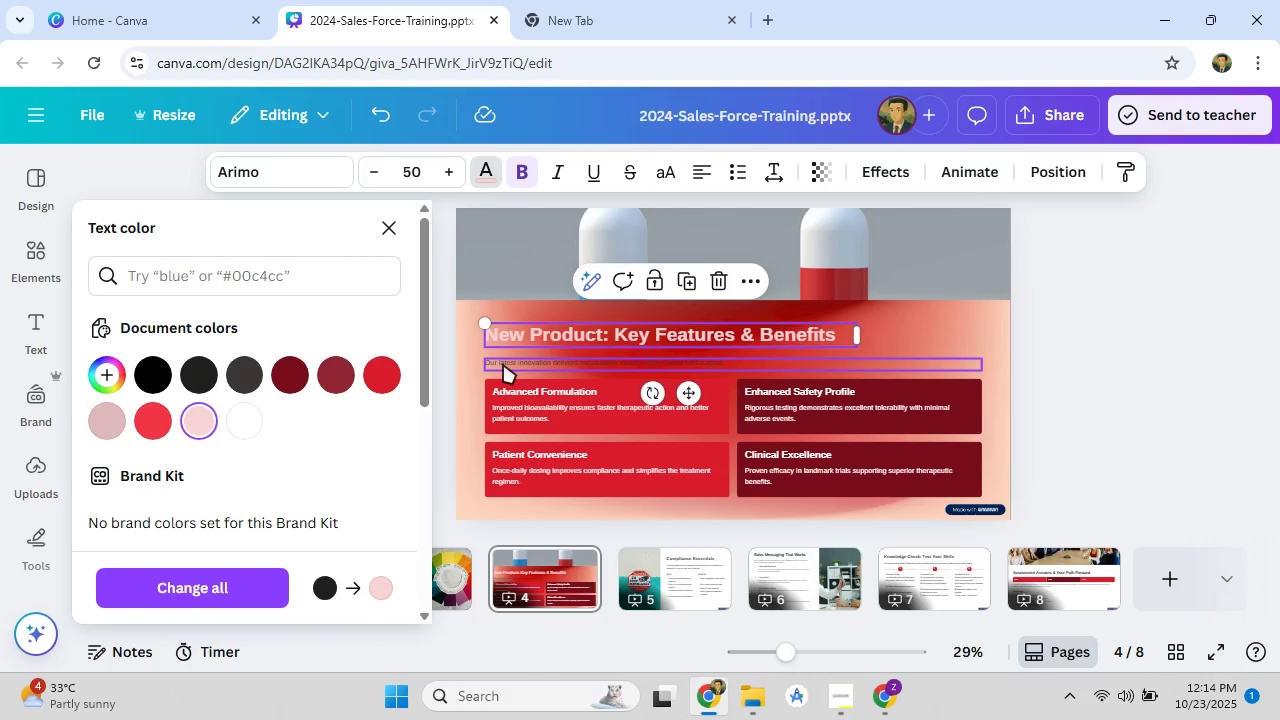 
left_click([503, 364])
 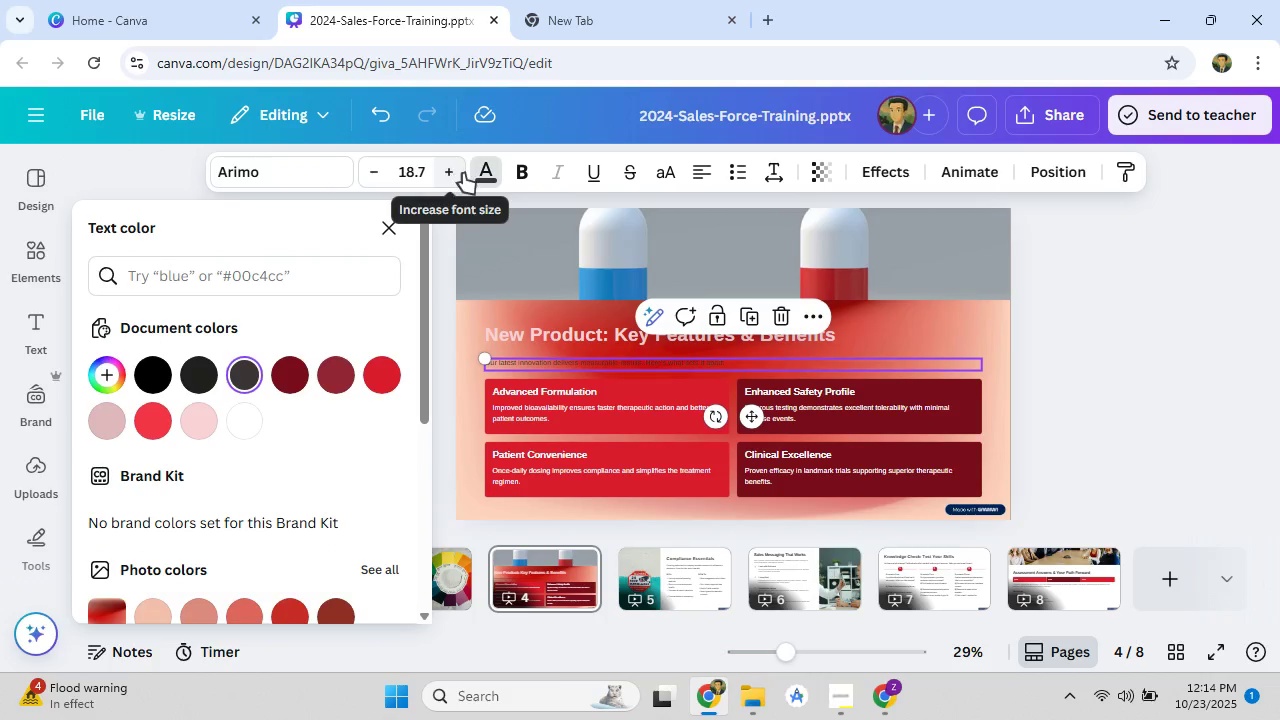 
left_click([490, 171])
 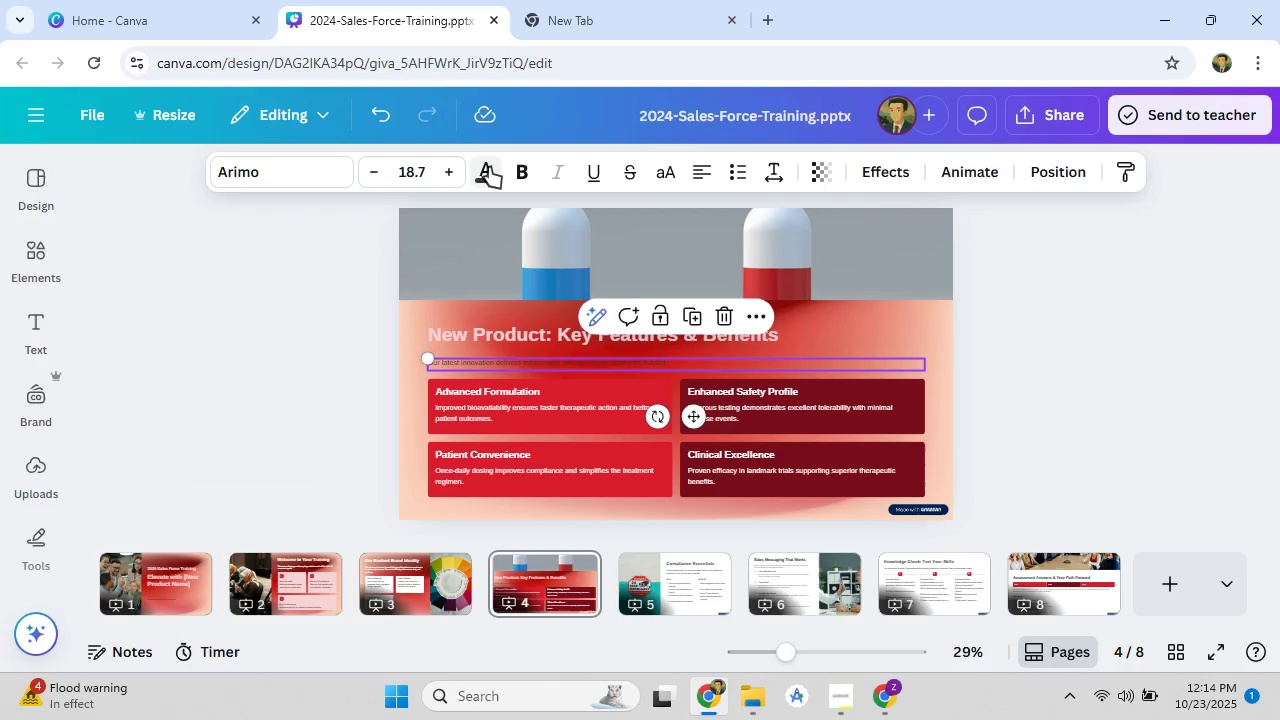 
left_click([489, 167])
 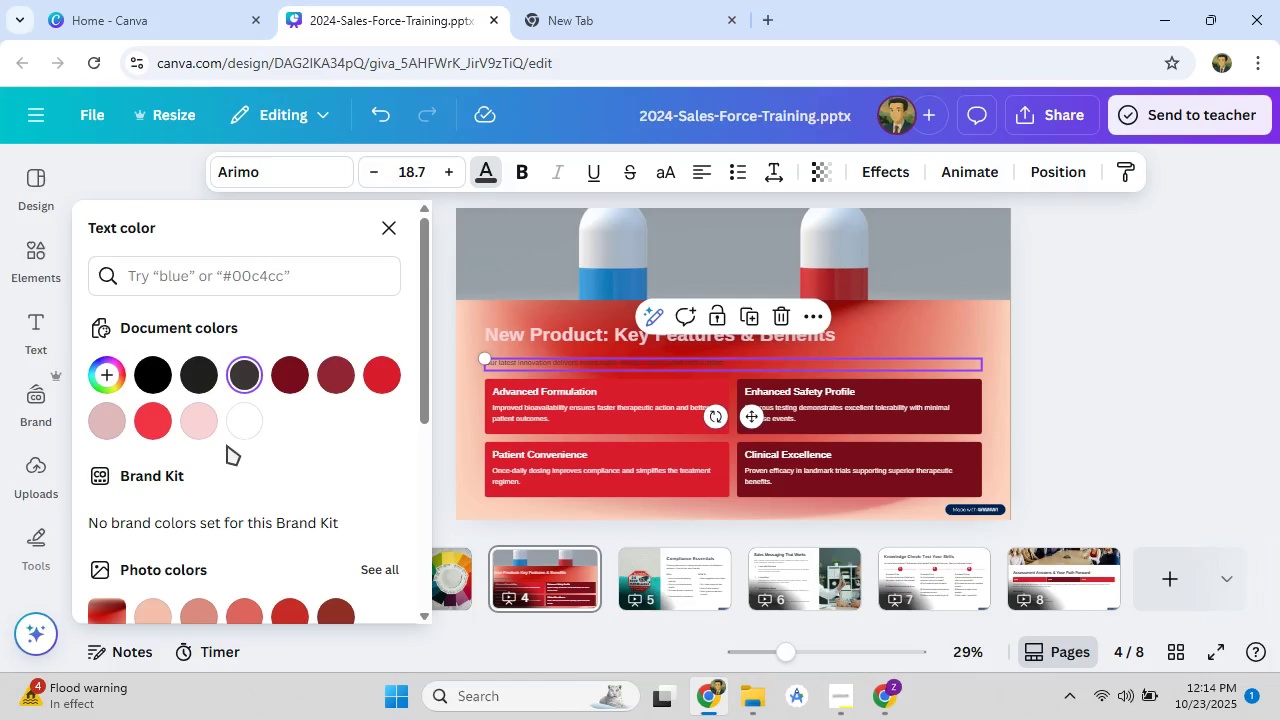 
left_click([244, 422])
 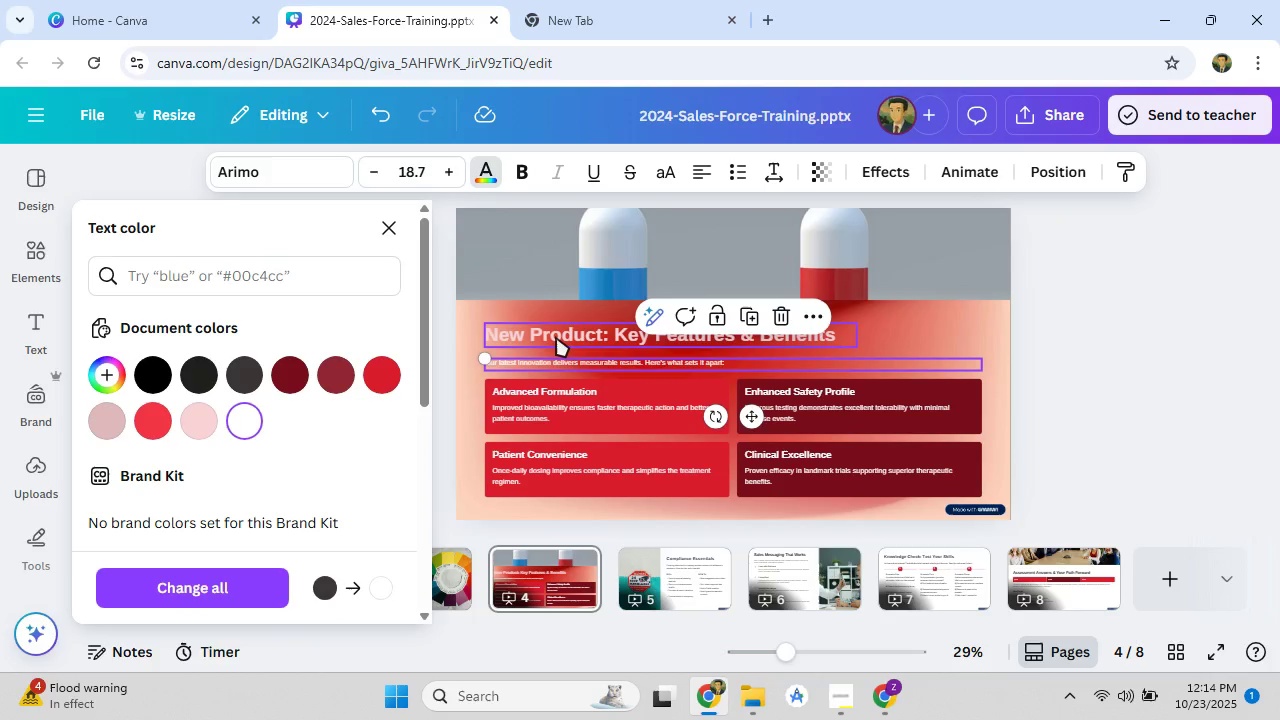 
left_click([556, 337])
 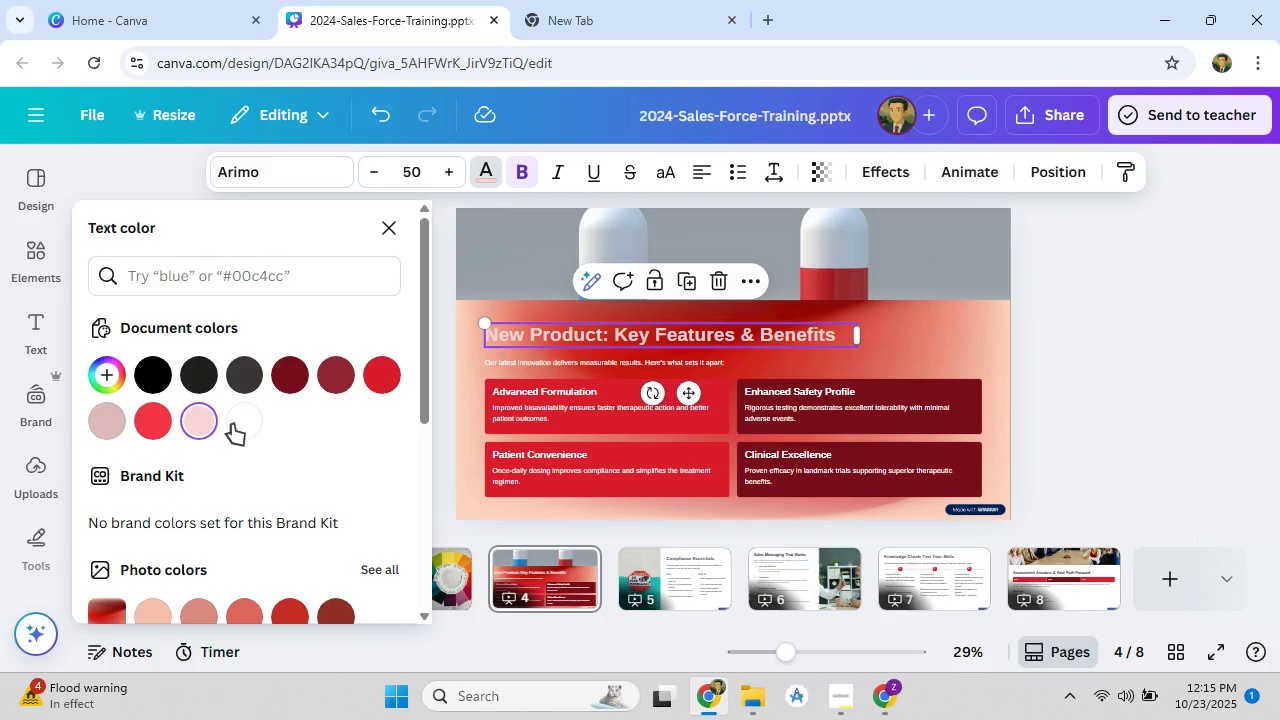 
left_click([232, 424])
 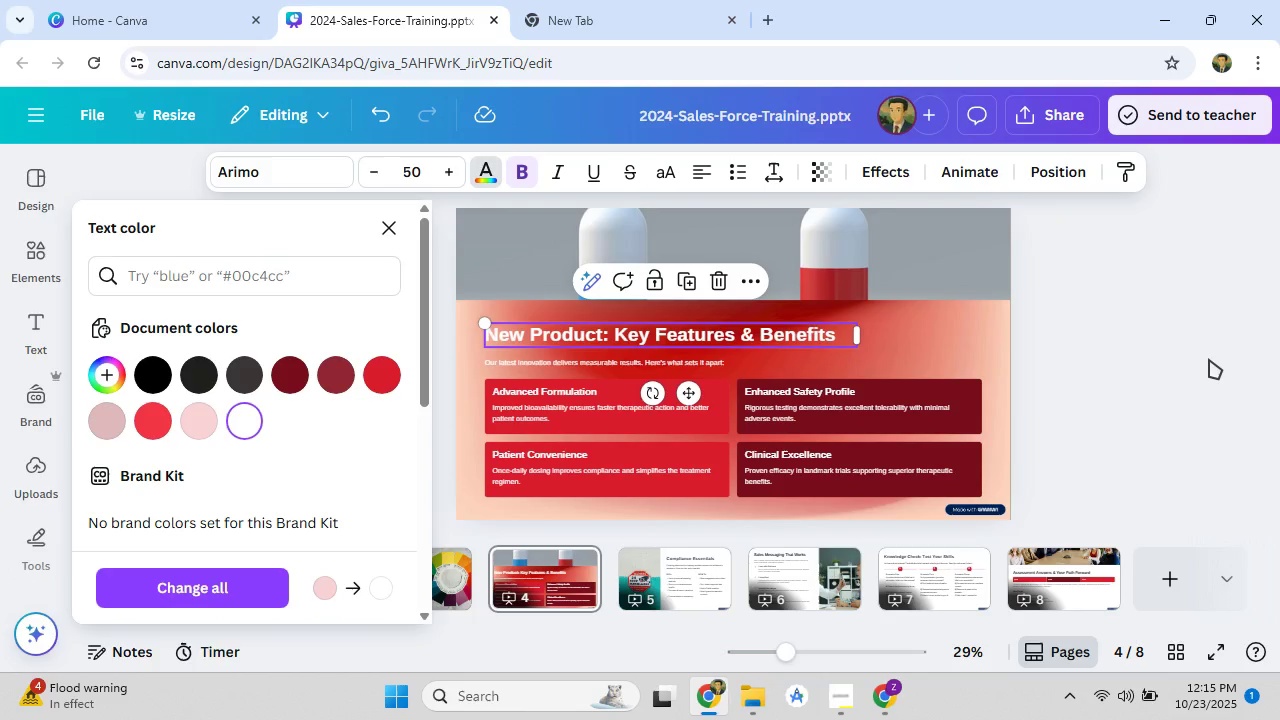 
left_click([1209, 359])
 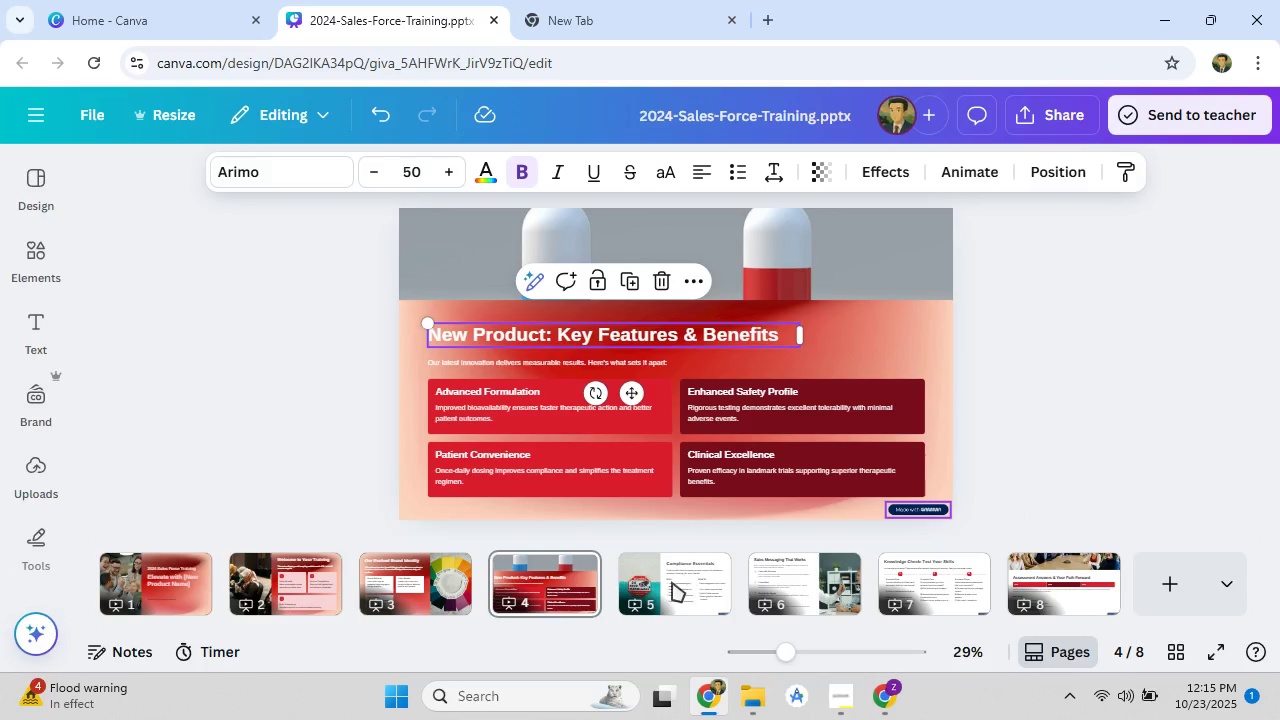 
left_click([672, 582])
 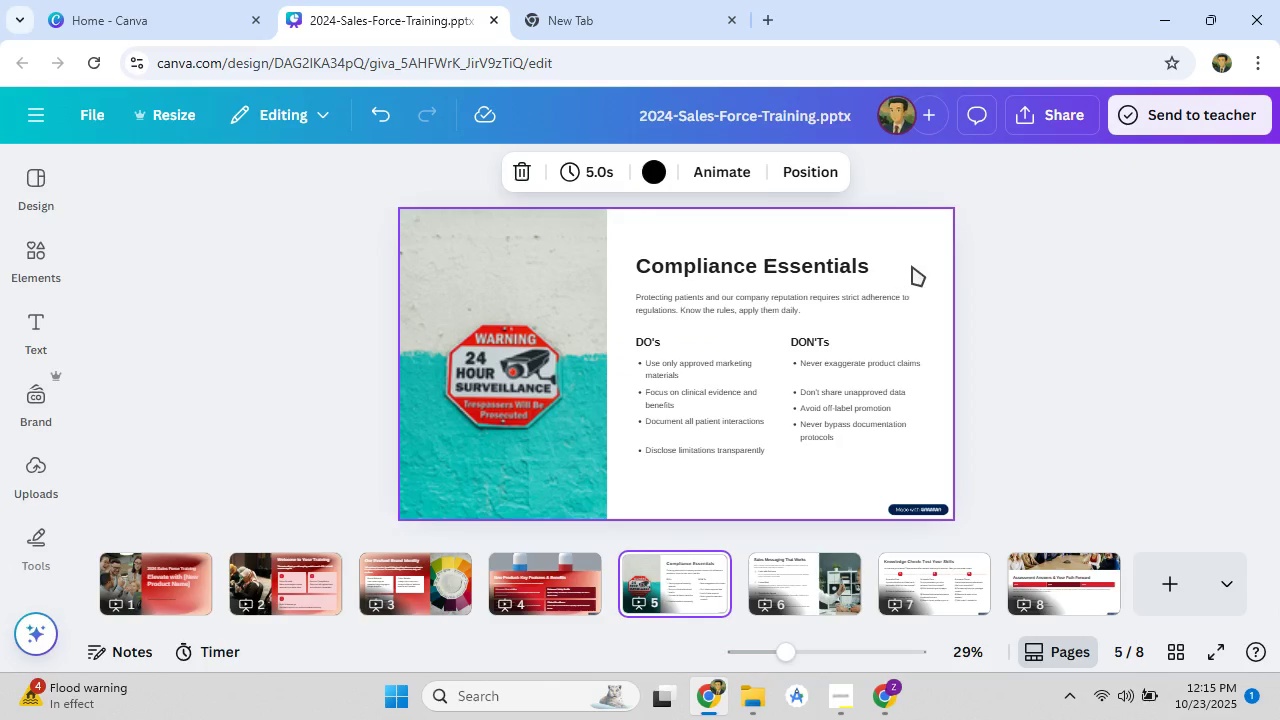 
left_click([913, 265])
 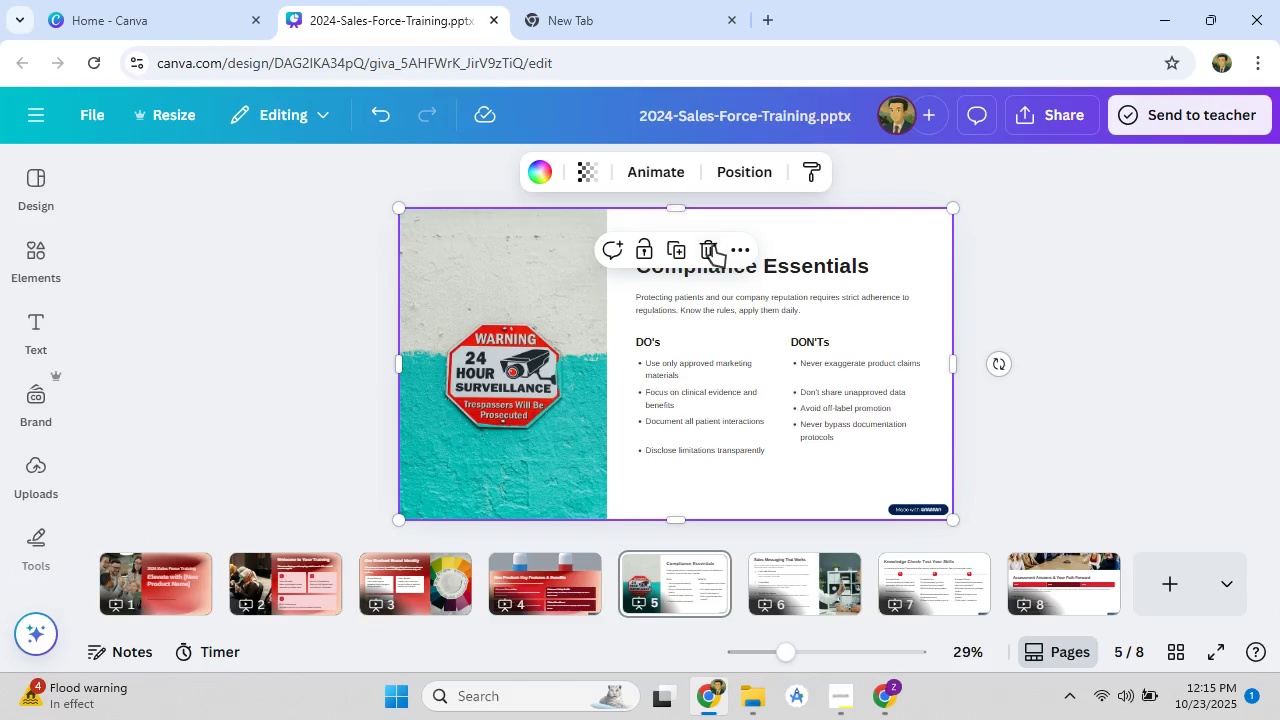 
left_click([713, 246])
 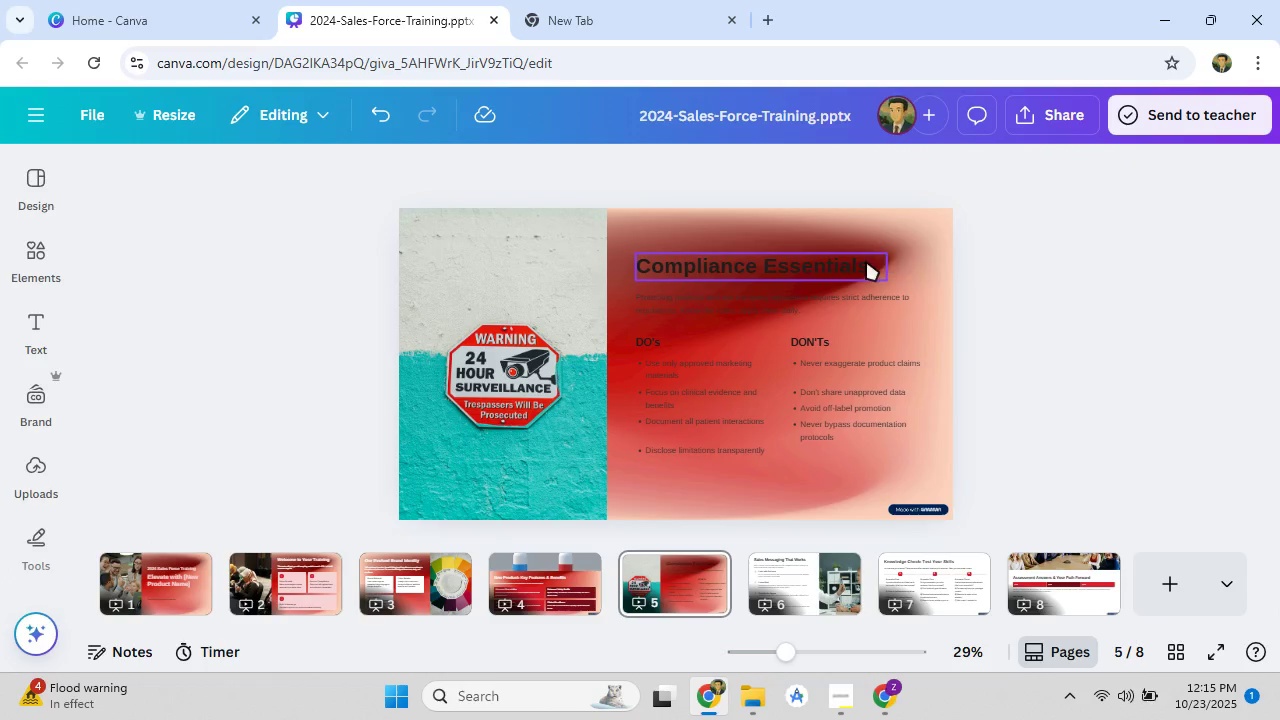 
left_click([860, 263])
 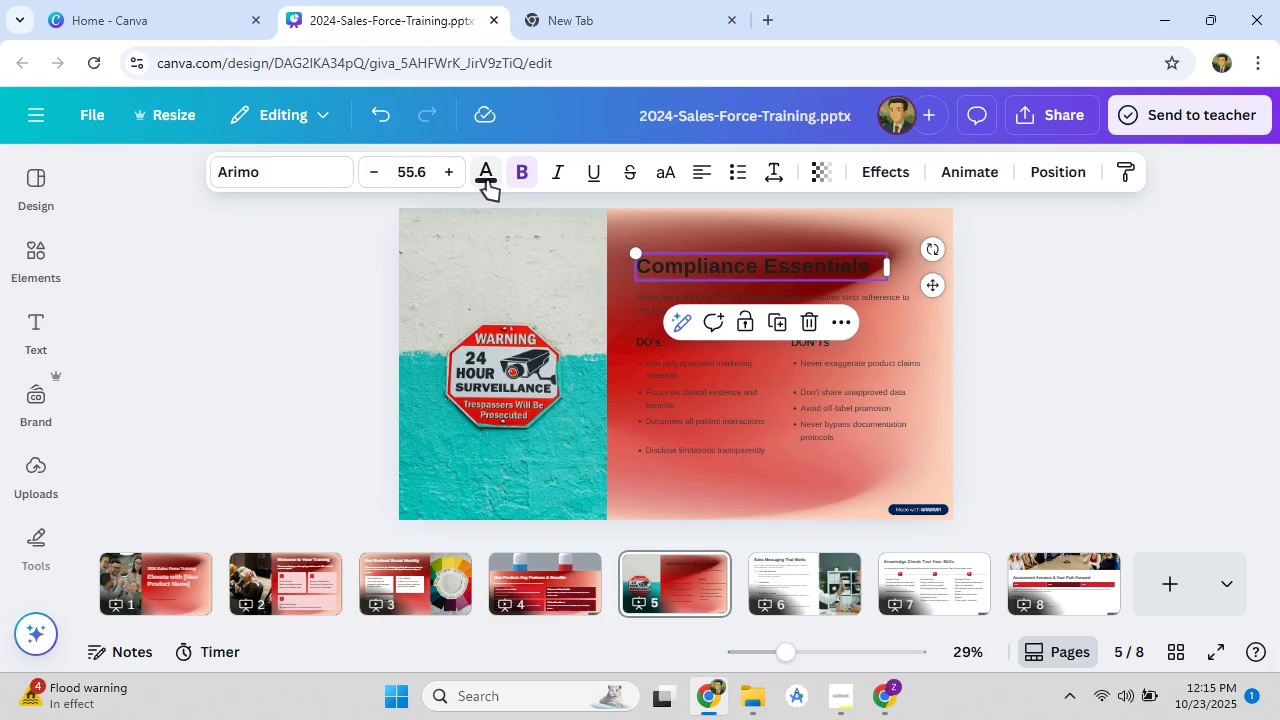 
left_click([488, 179])
 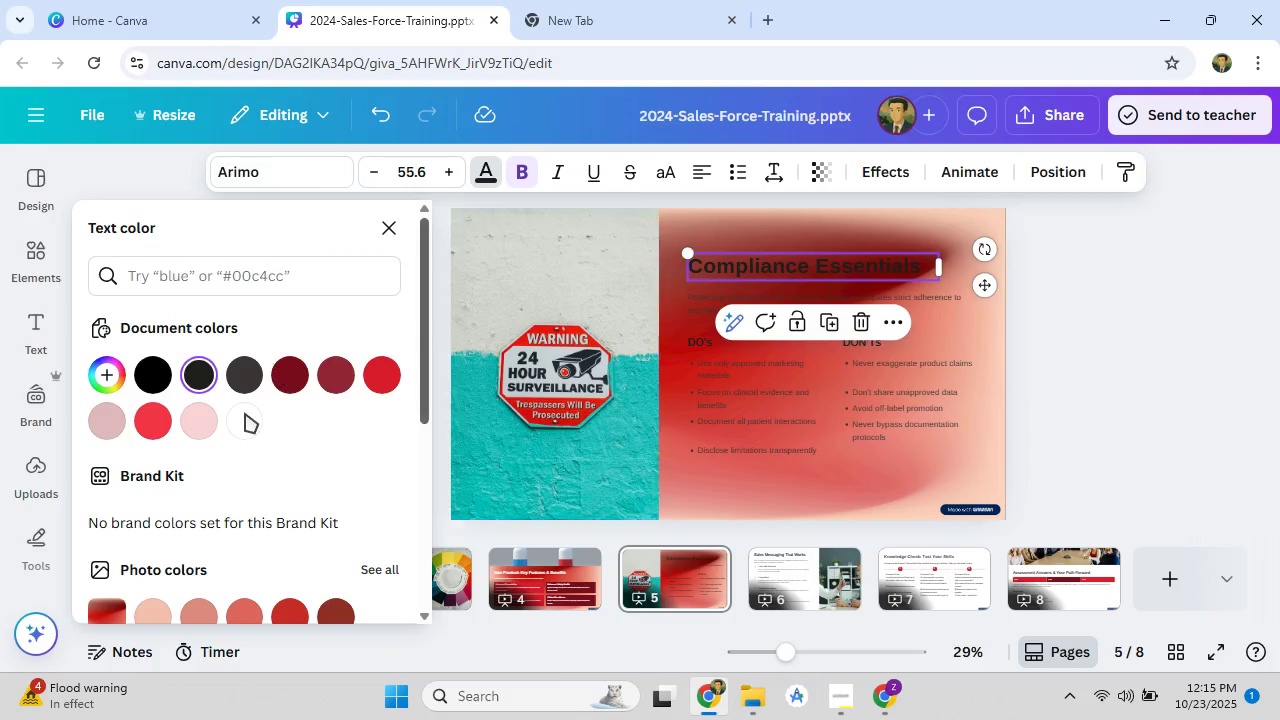 
left_click([241, 421])
 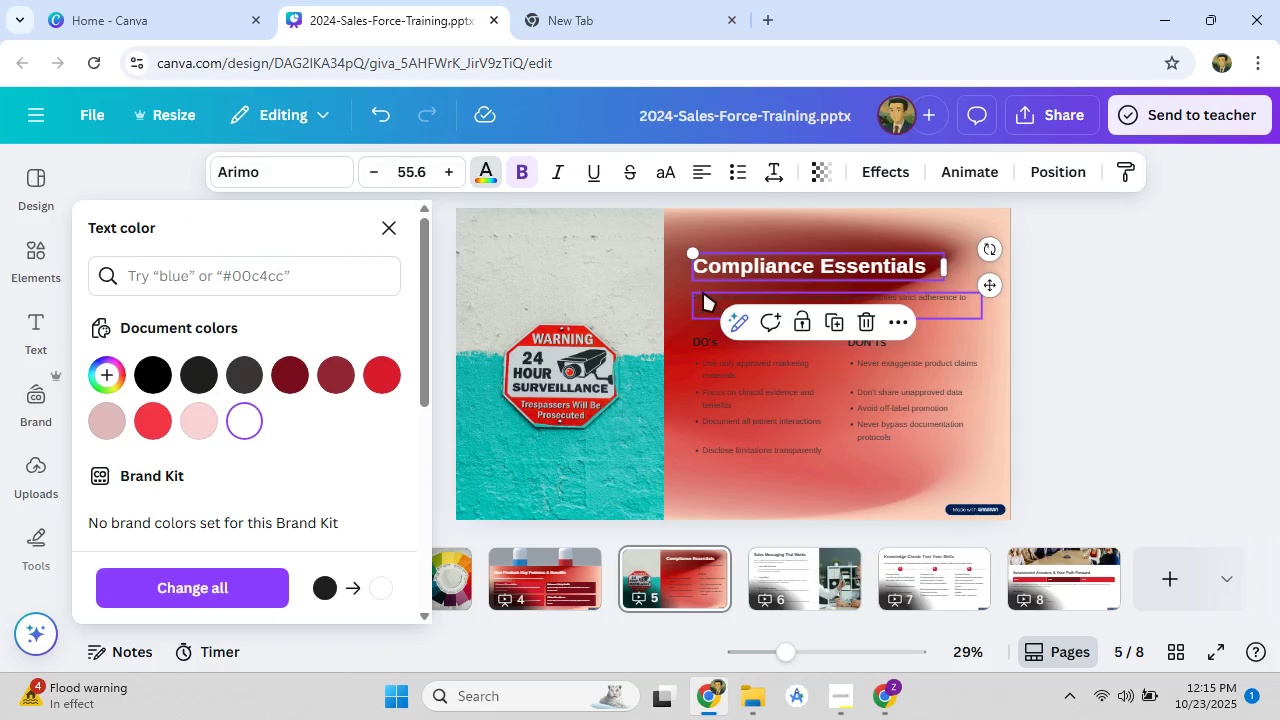 
left_click([703, 292])
 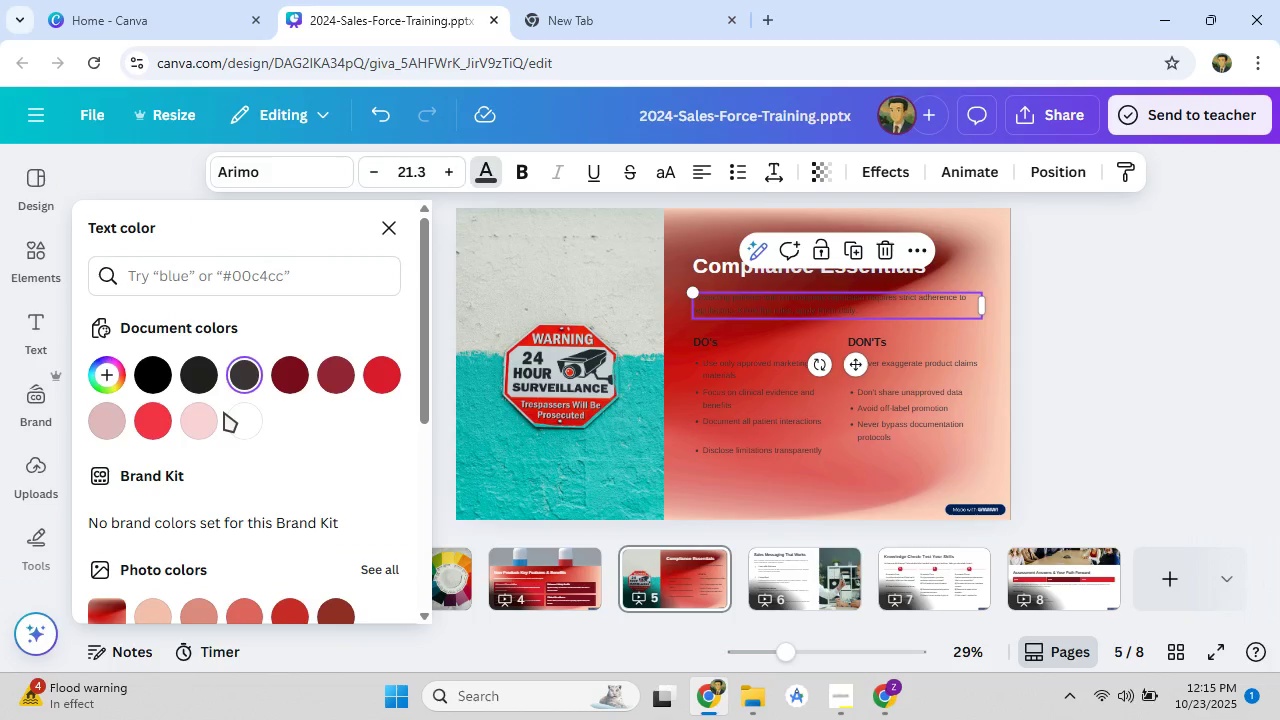 
left_click([234, 412])
 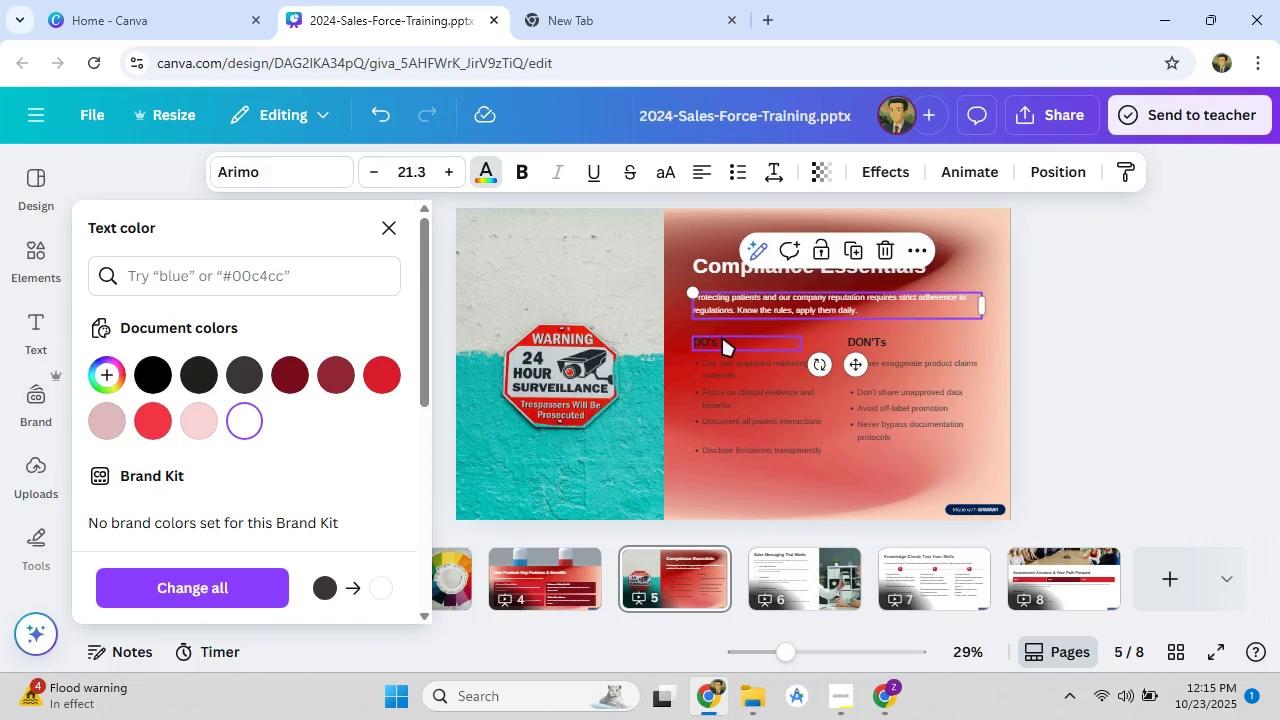 
left_click([722, 337])
 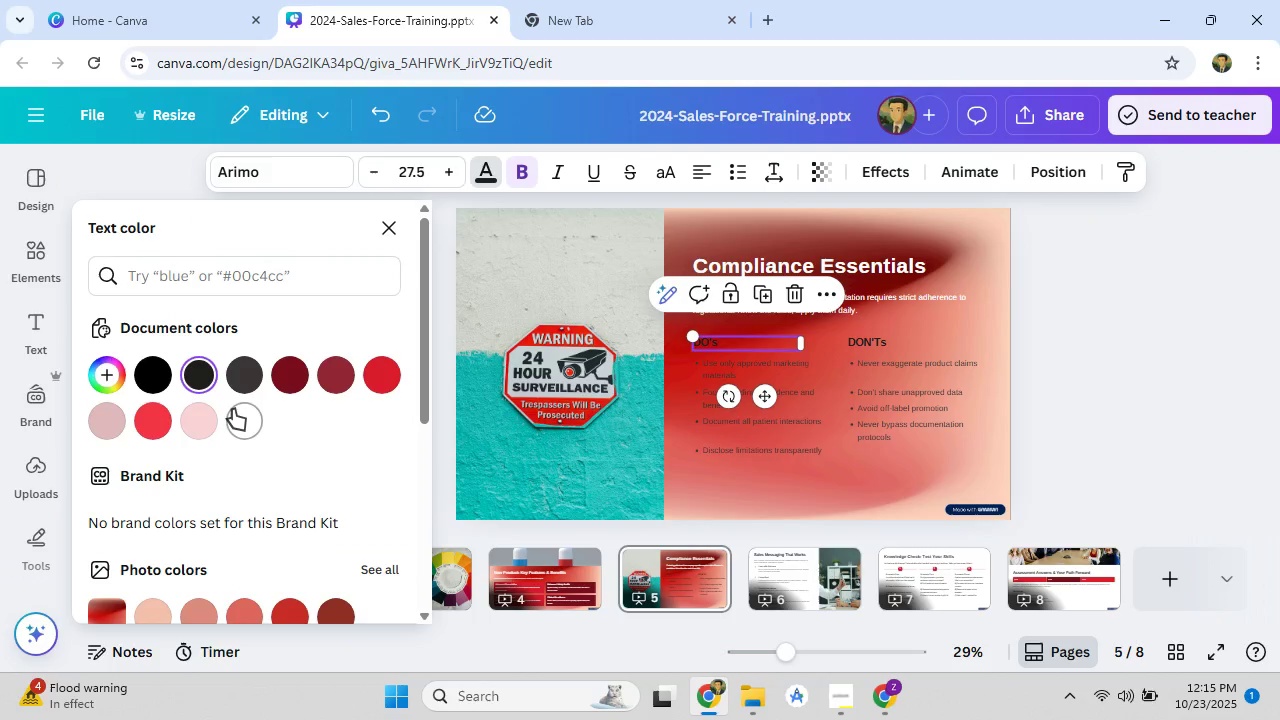 
left_click([233, 409])
 